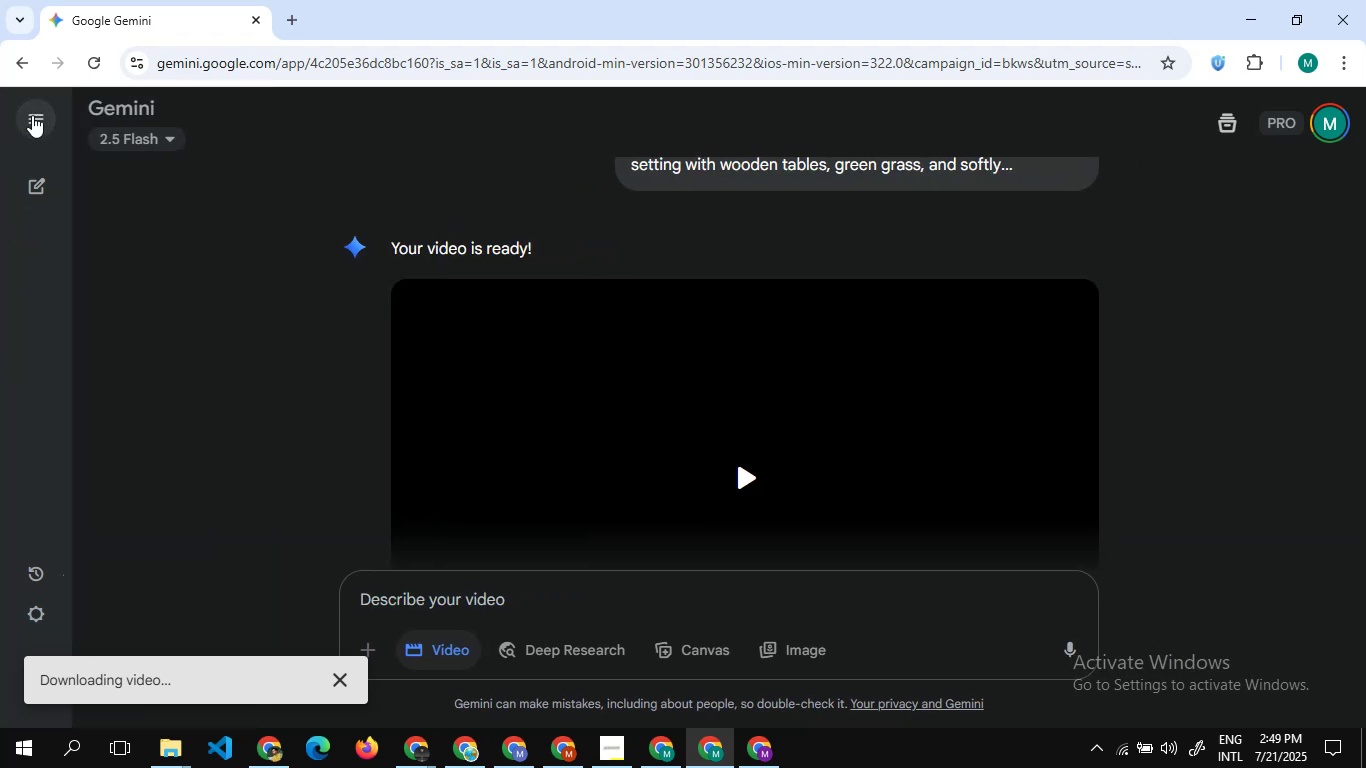 
left_click([32, 115])
 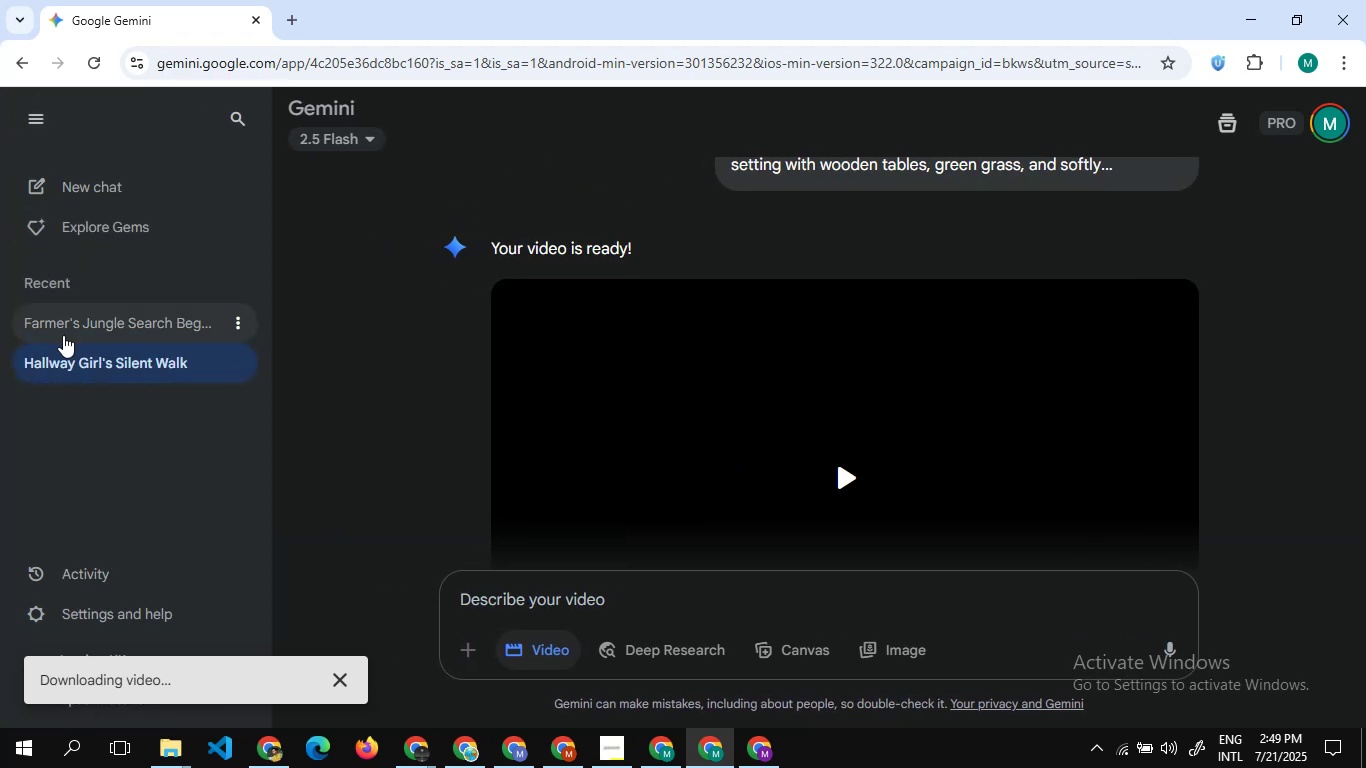 
left_click([63, 335])
 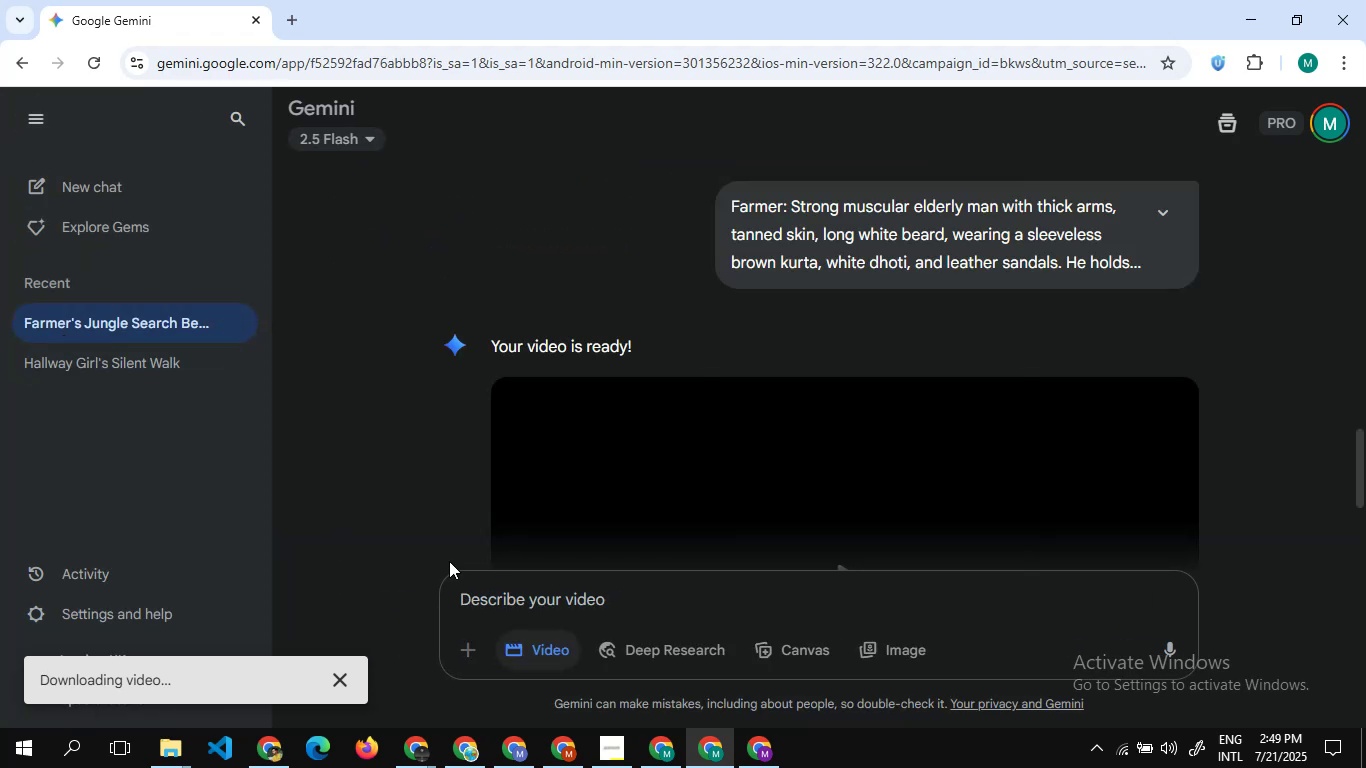 
scroll: coordinate [695, 517], scroll_direction: down, amount: 2.0
 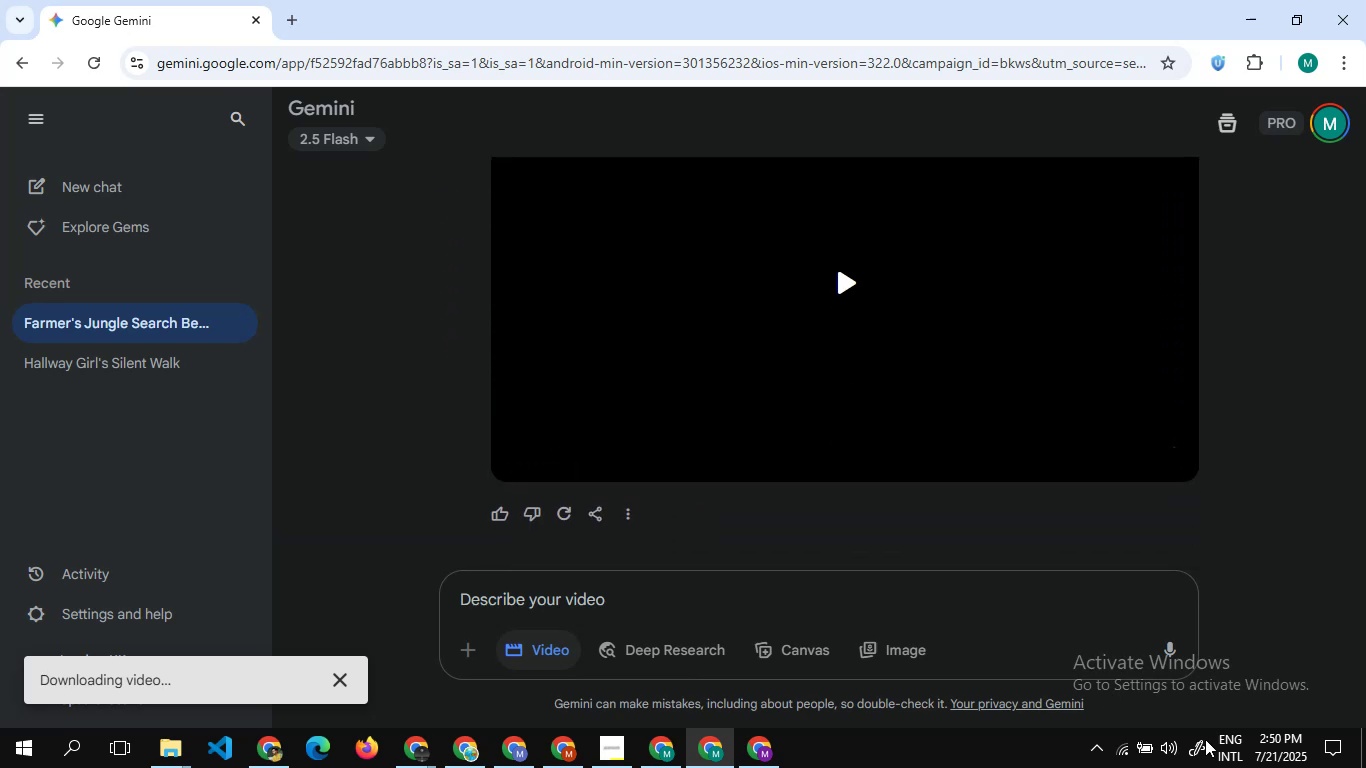 
mouse_move([1083, 742])
 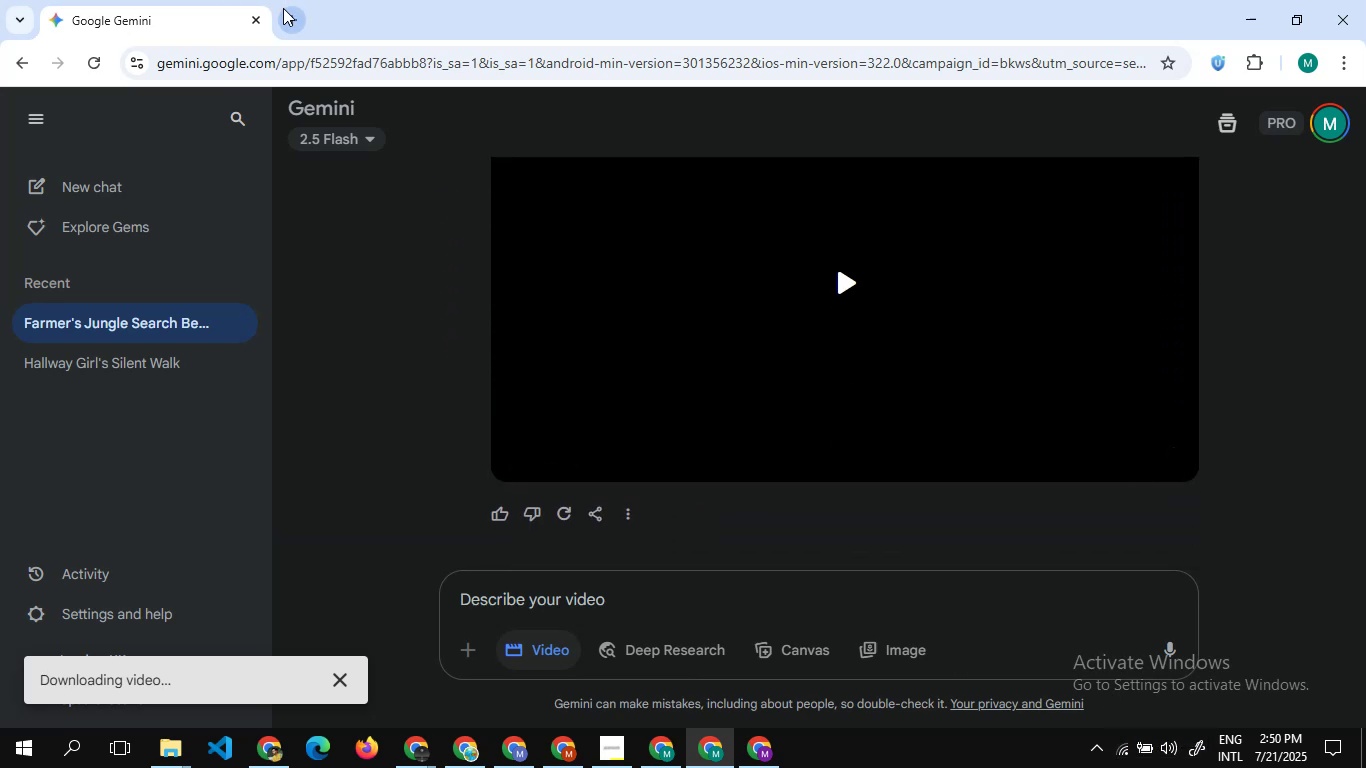 
left_click([285, 10])
 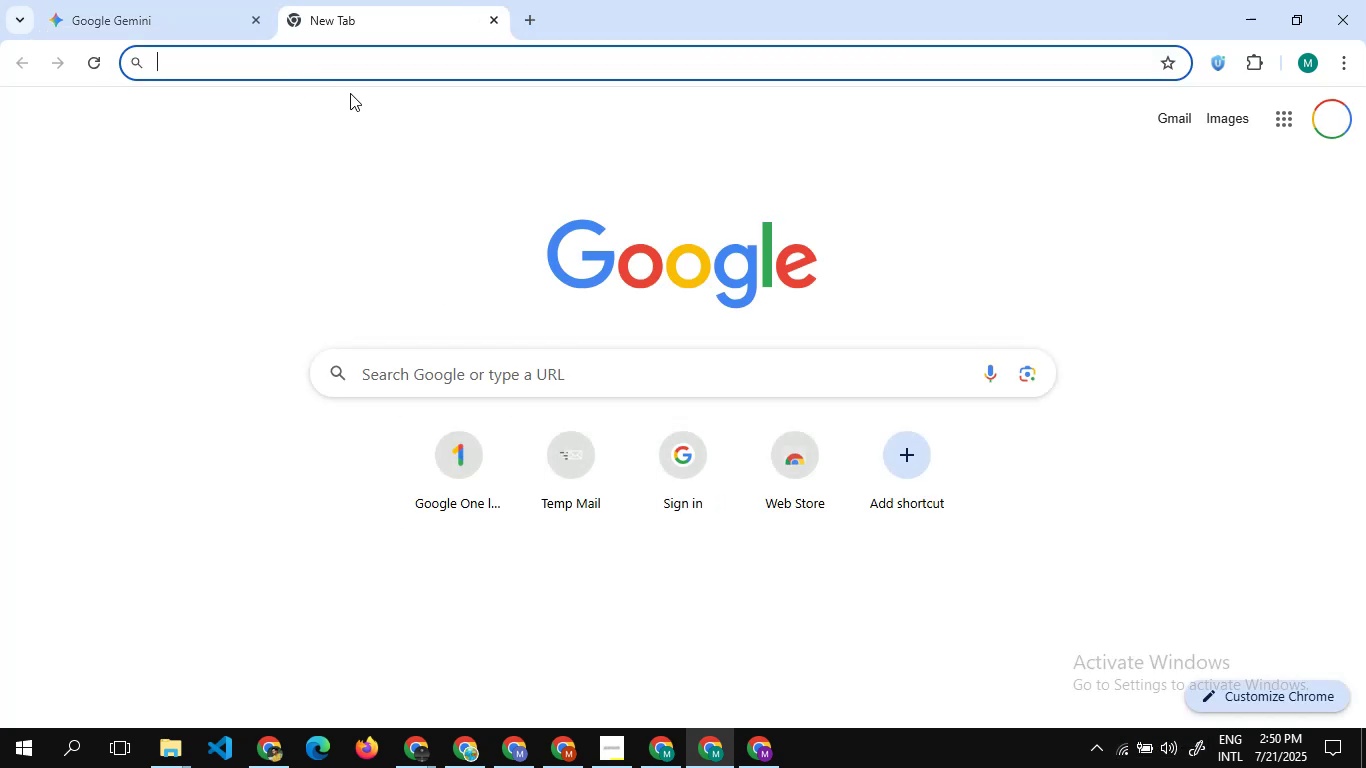 
type(youtube.com)
 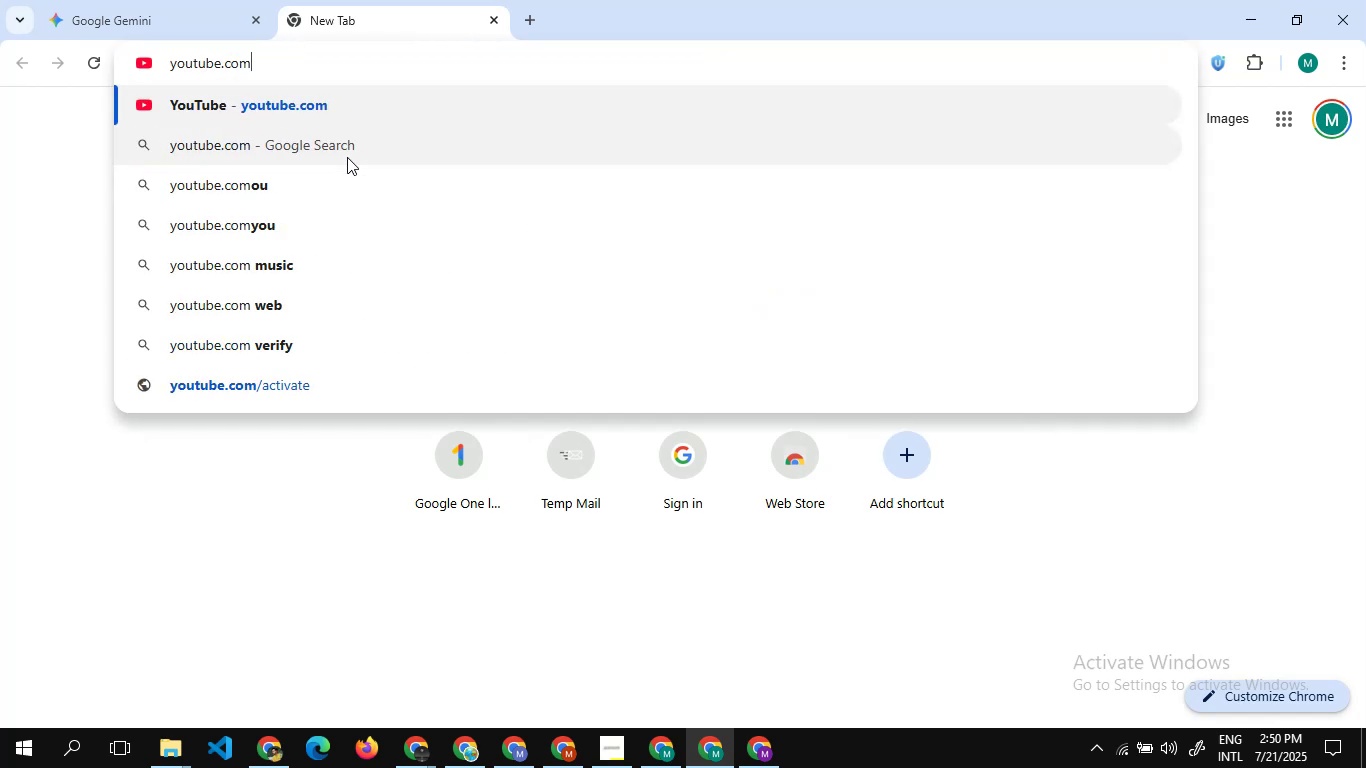 
key(Enter)
 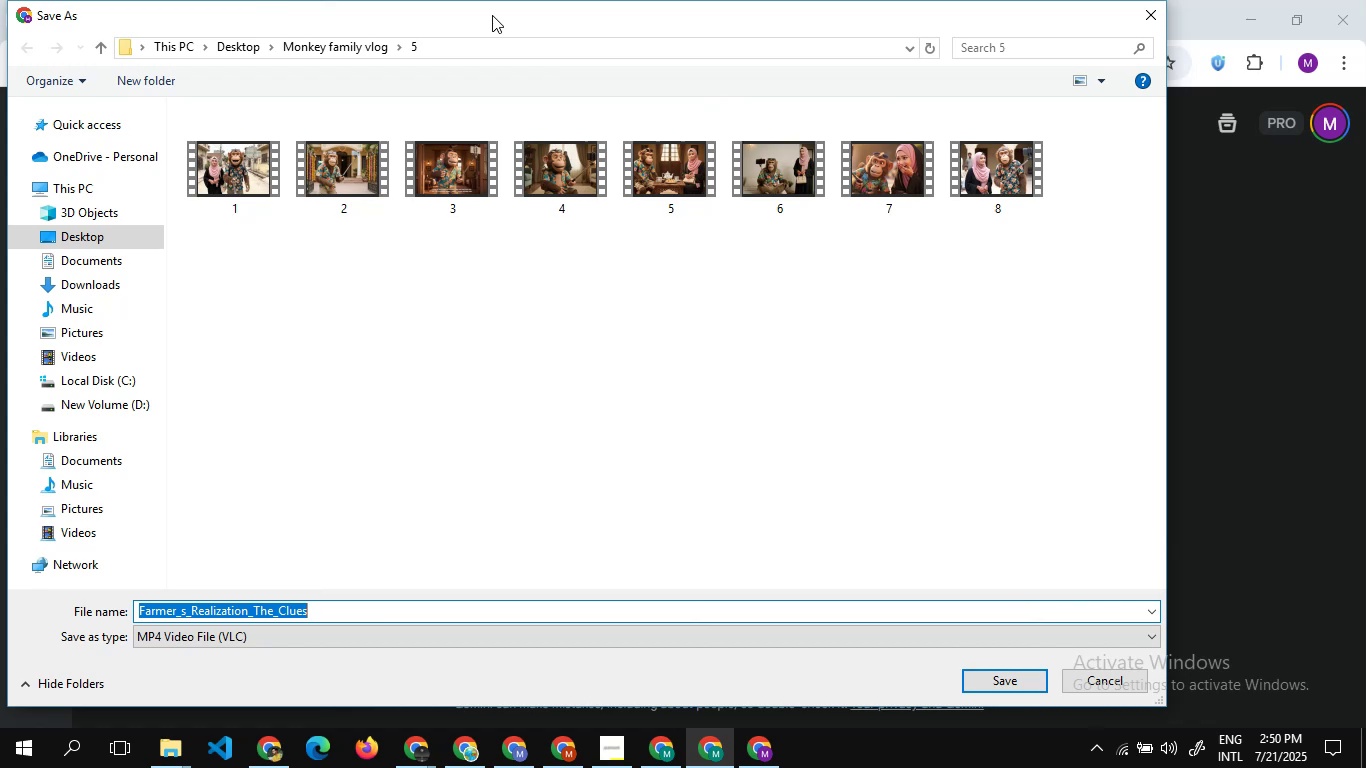 
wait(24.96)
 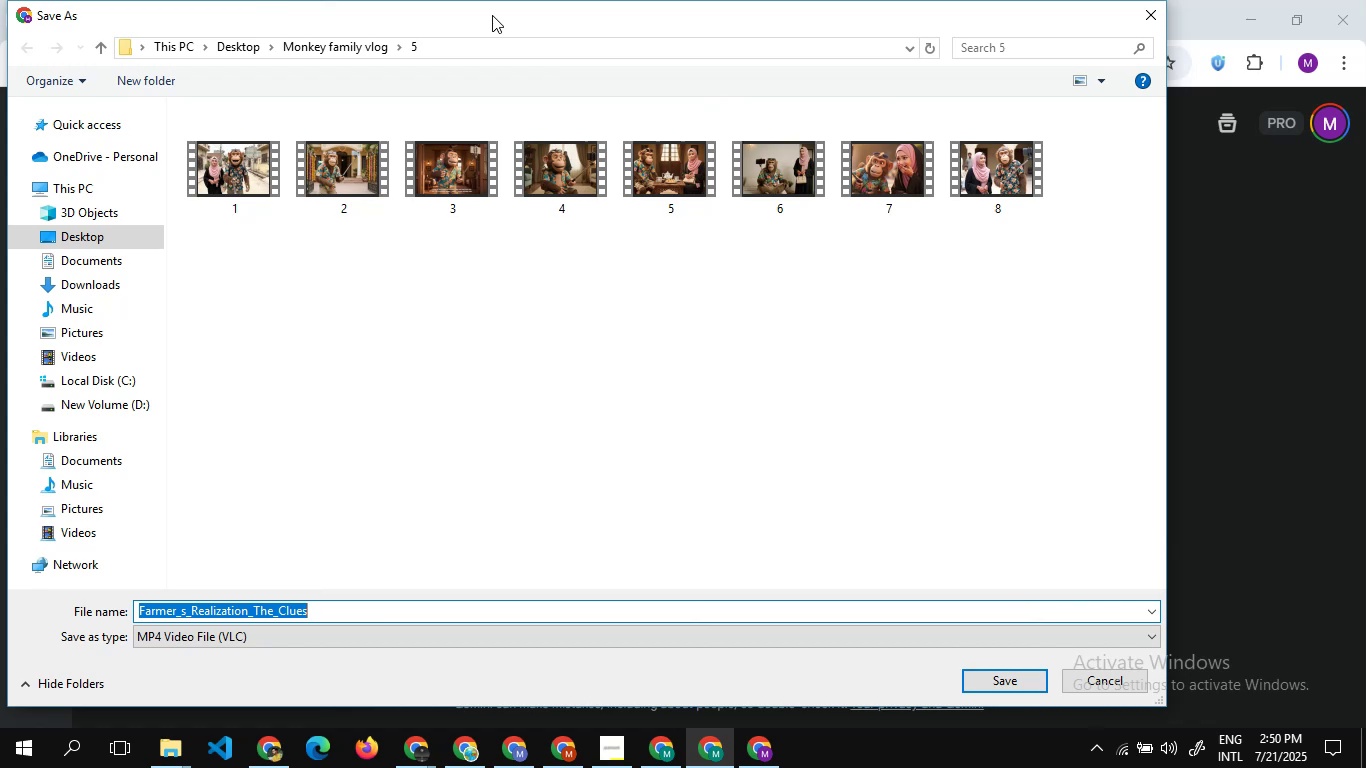 
left_click([1140, 15])
 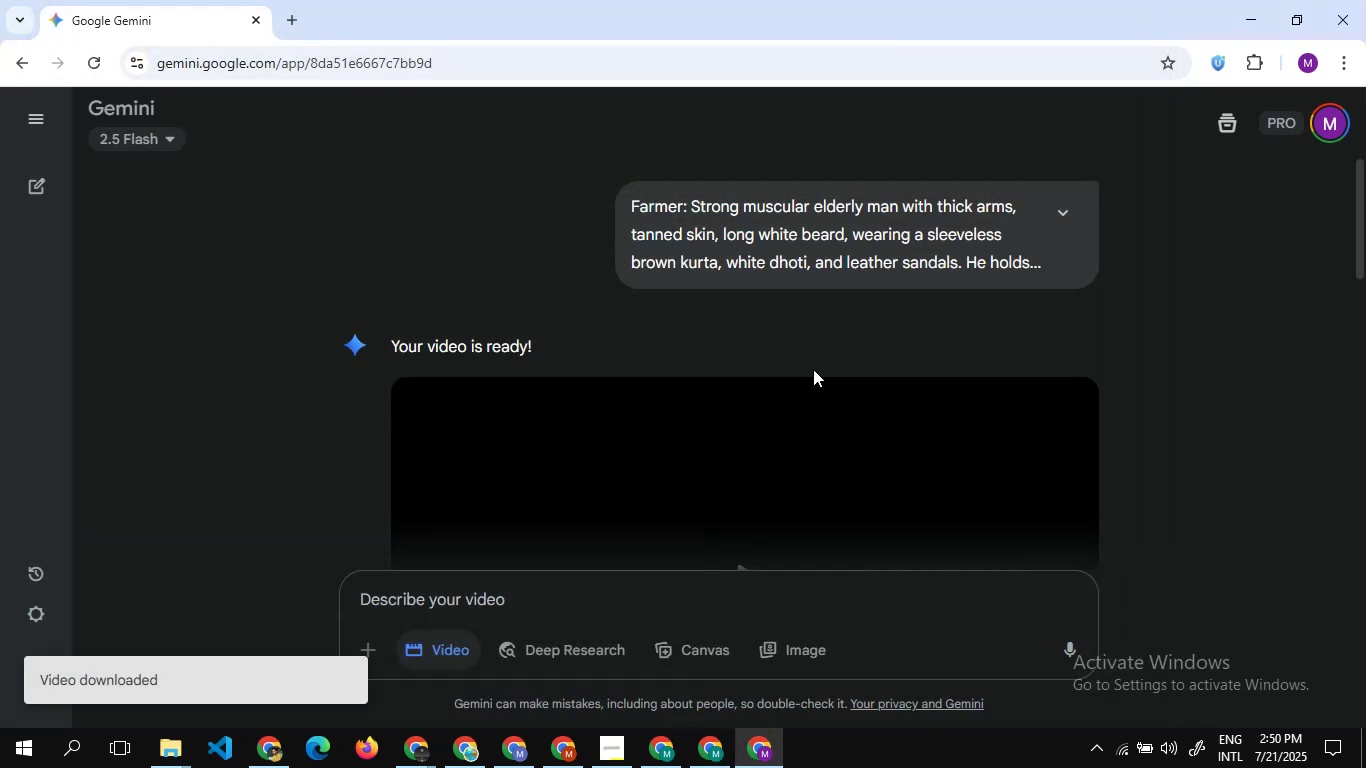 
scroll: coordinate [813, 369], scroll_direction: up, amount: 2.0
 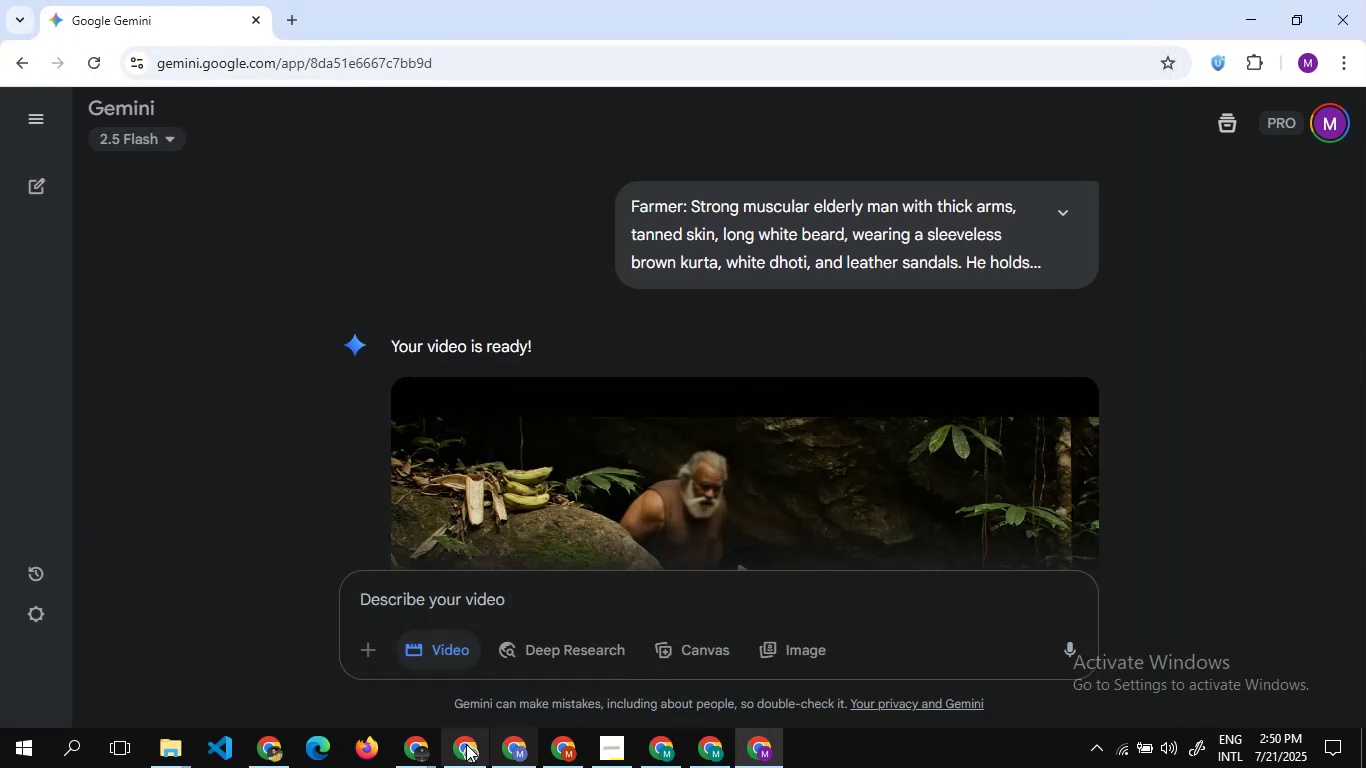 
left_click([465, 744])
 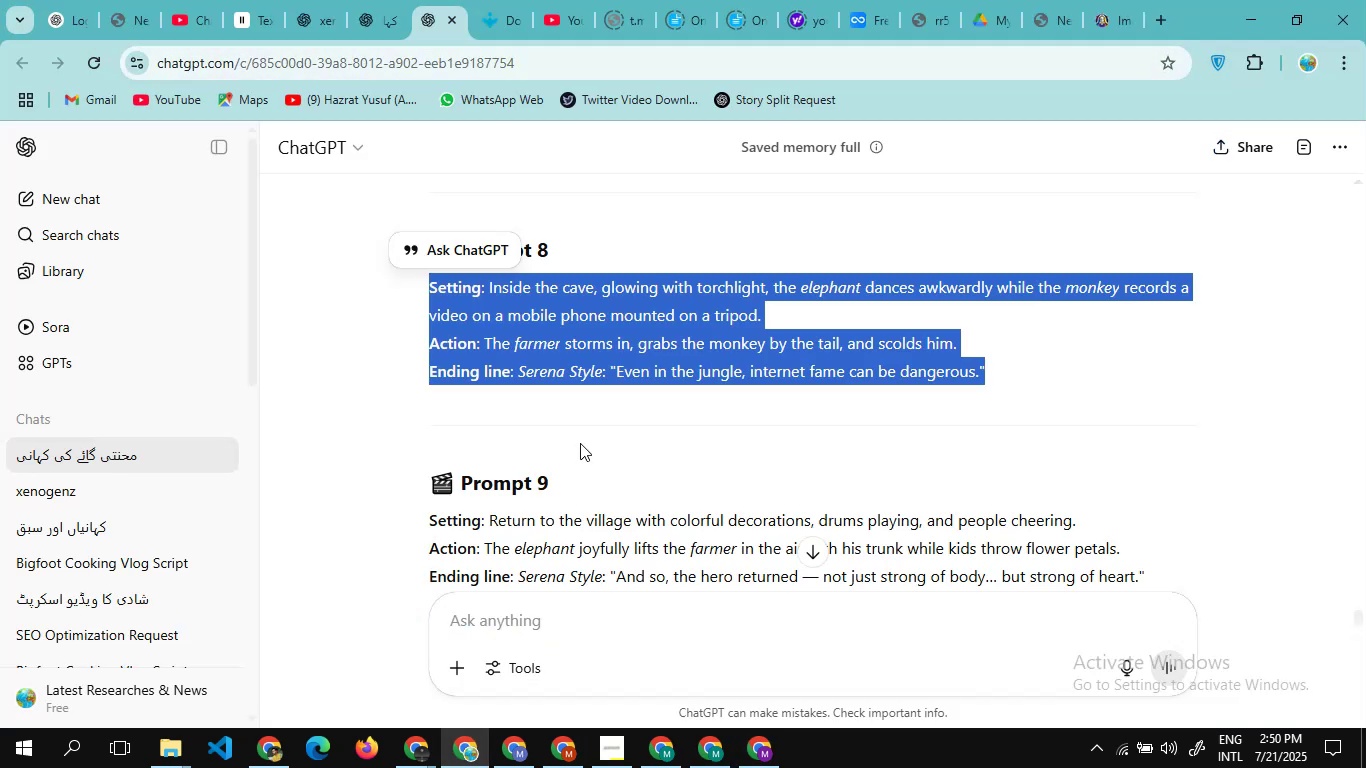 
scroll: coordinate [580, 443], scroll_direction: up, amount: 20.0
 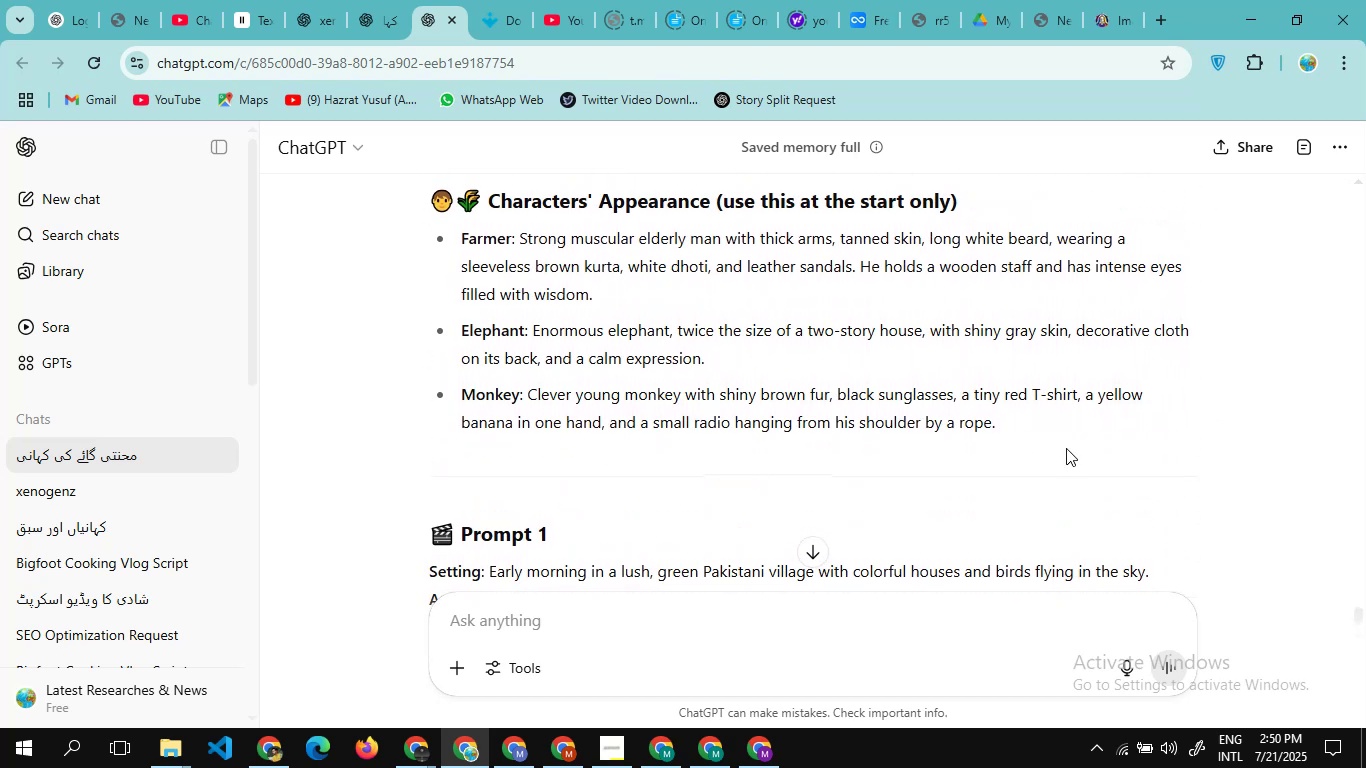 
left_click_drag(start_coordinate=[1010, 431], to_coordinate=[416, 245])
 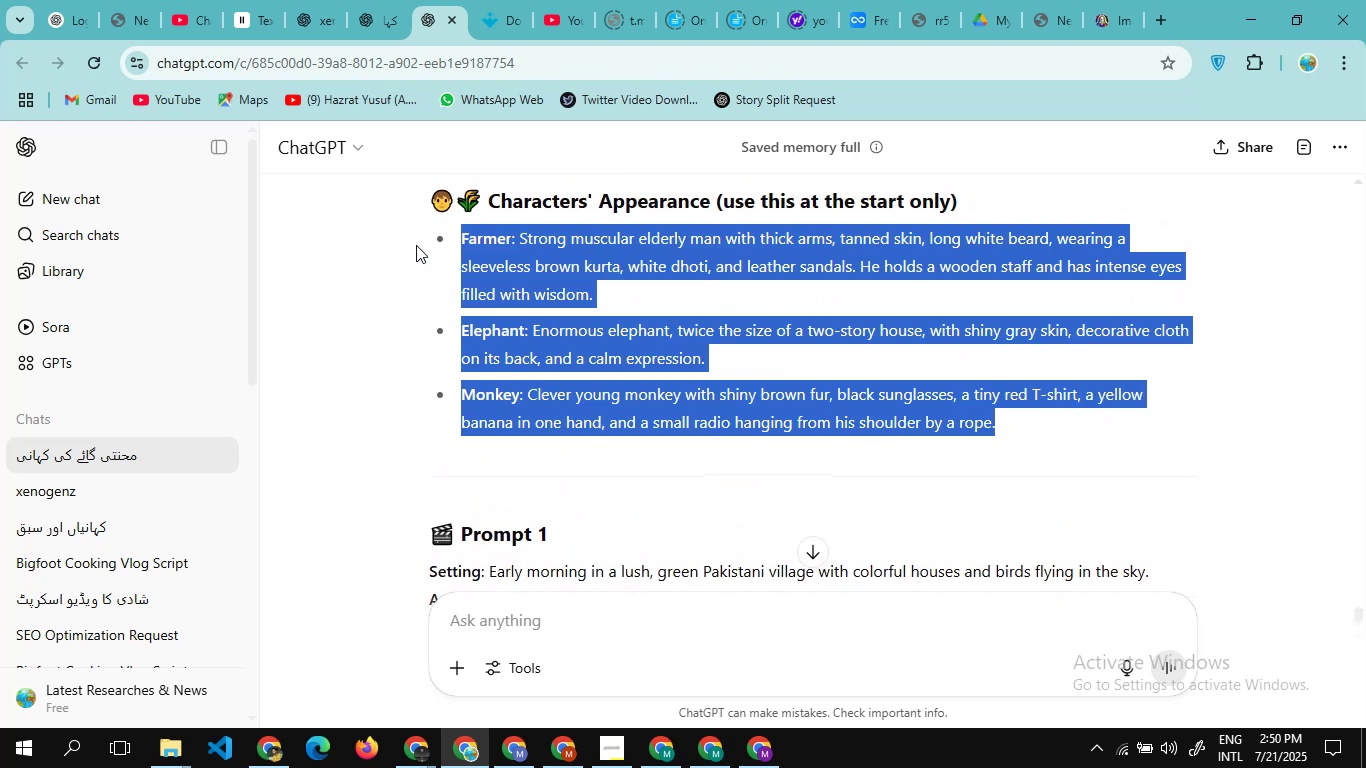 
key(Control+C)
 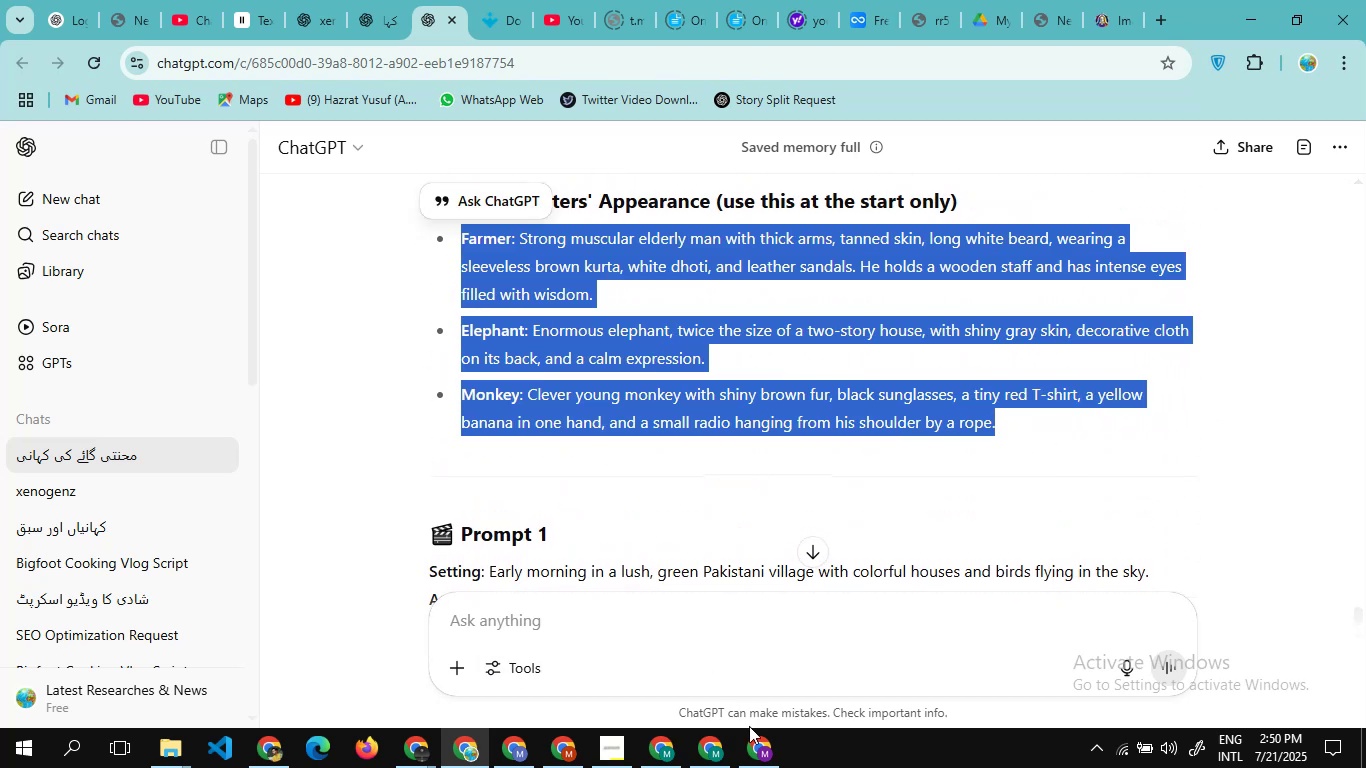 
left_click([757, 739])
 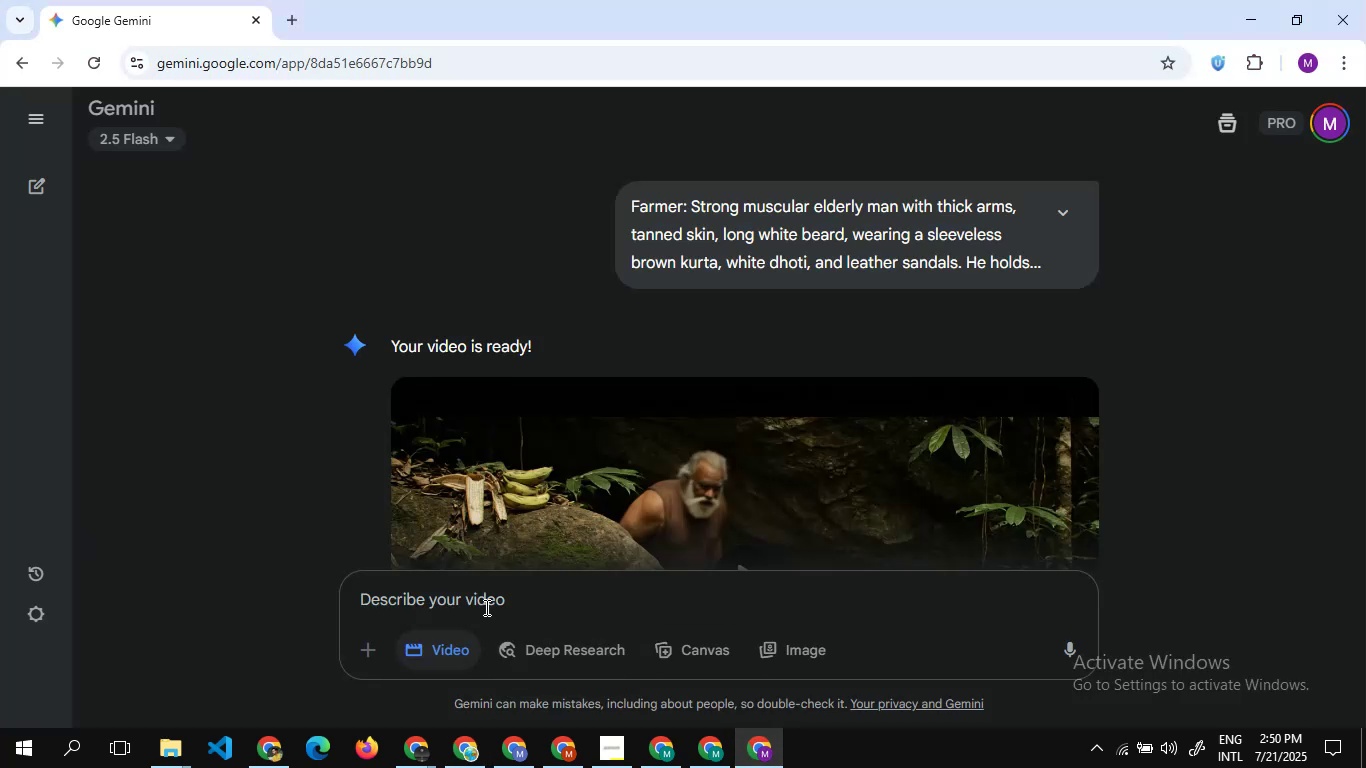 
left_click([482, 605])
 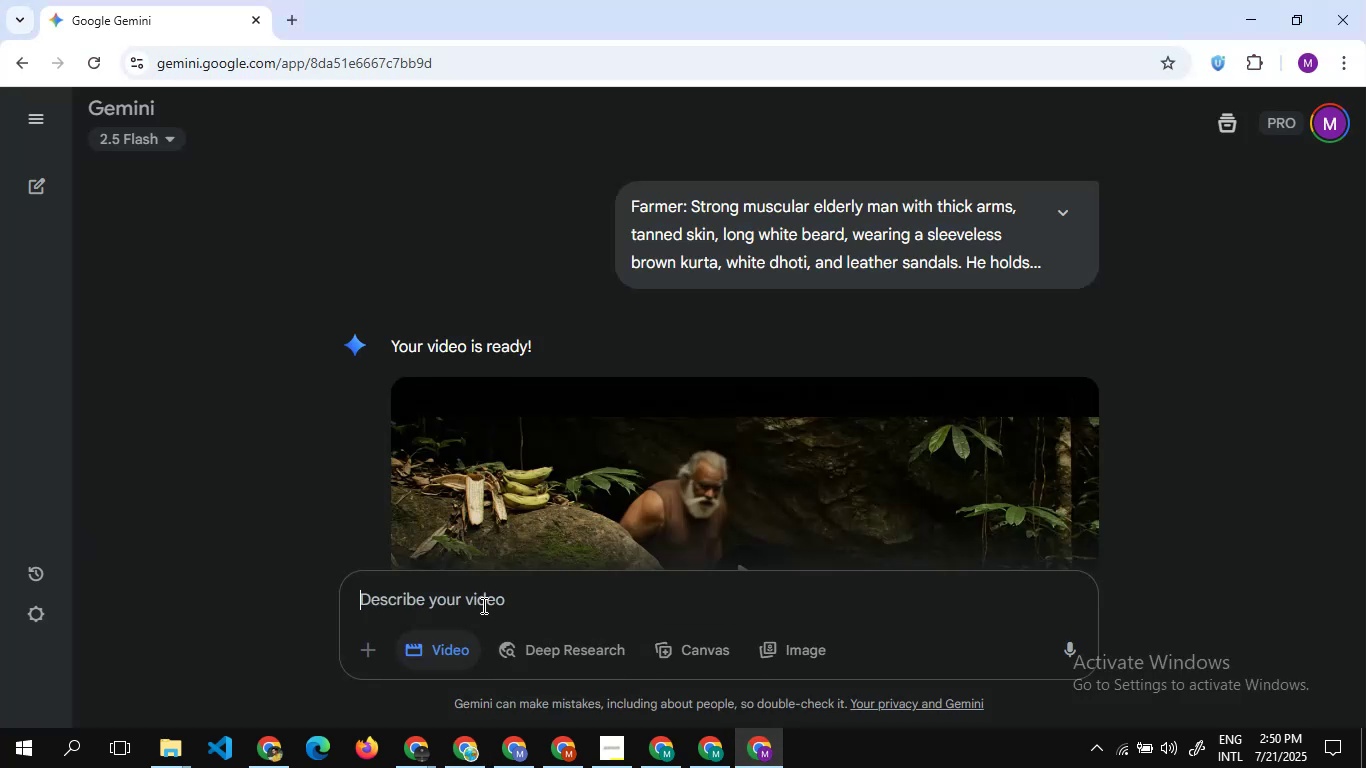 
key(Control+V)
 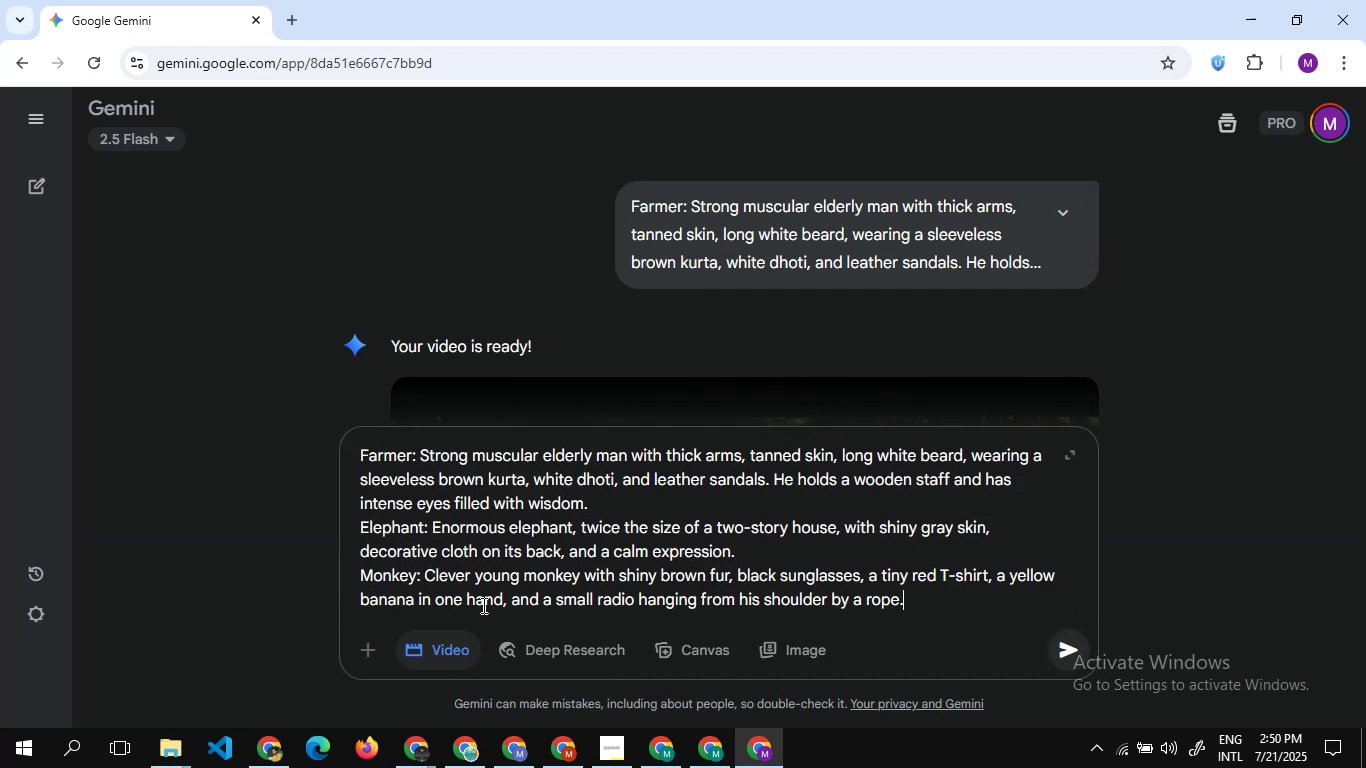 
key(Shift+Enter)
 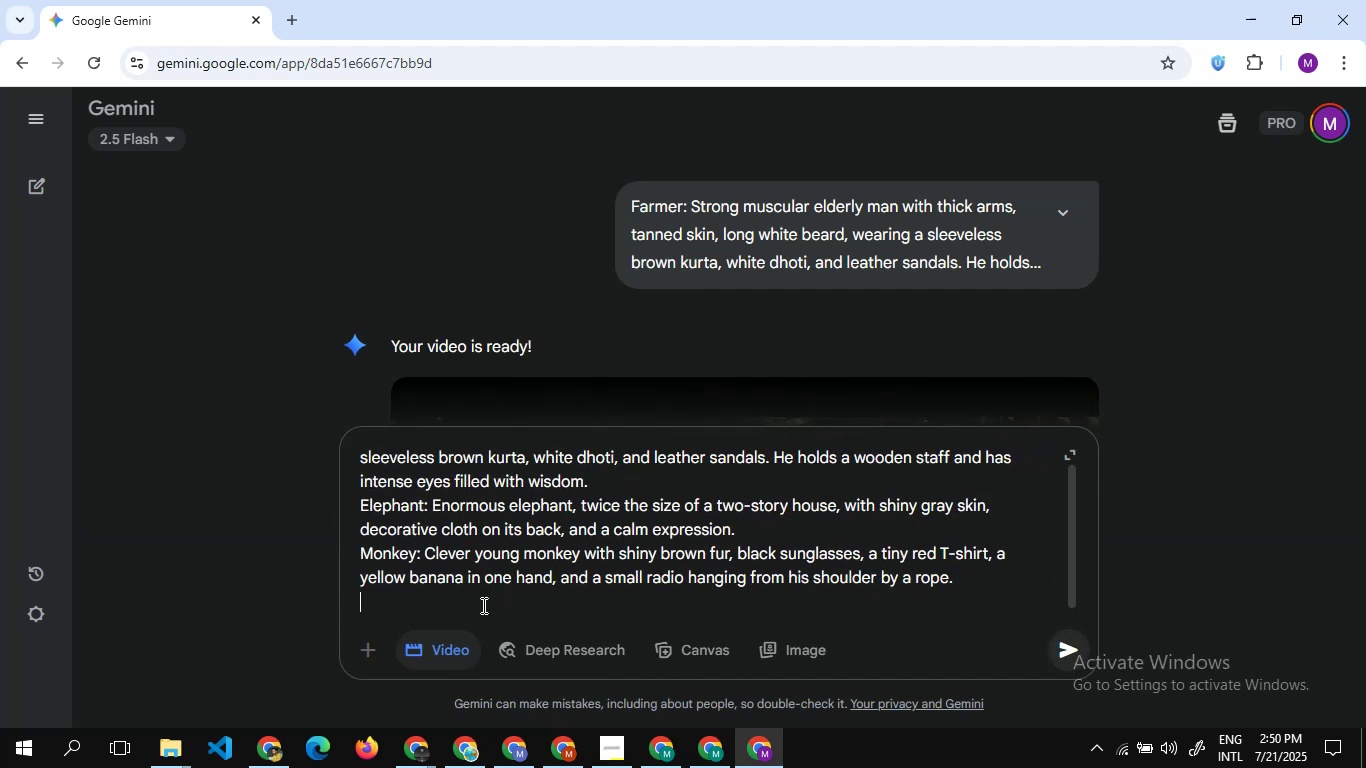 
key(Shift+Enter)
 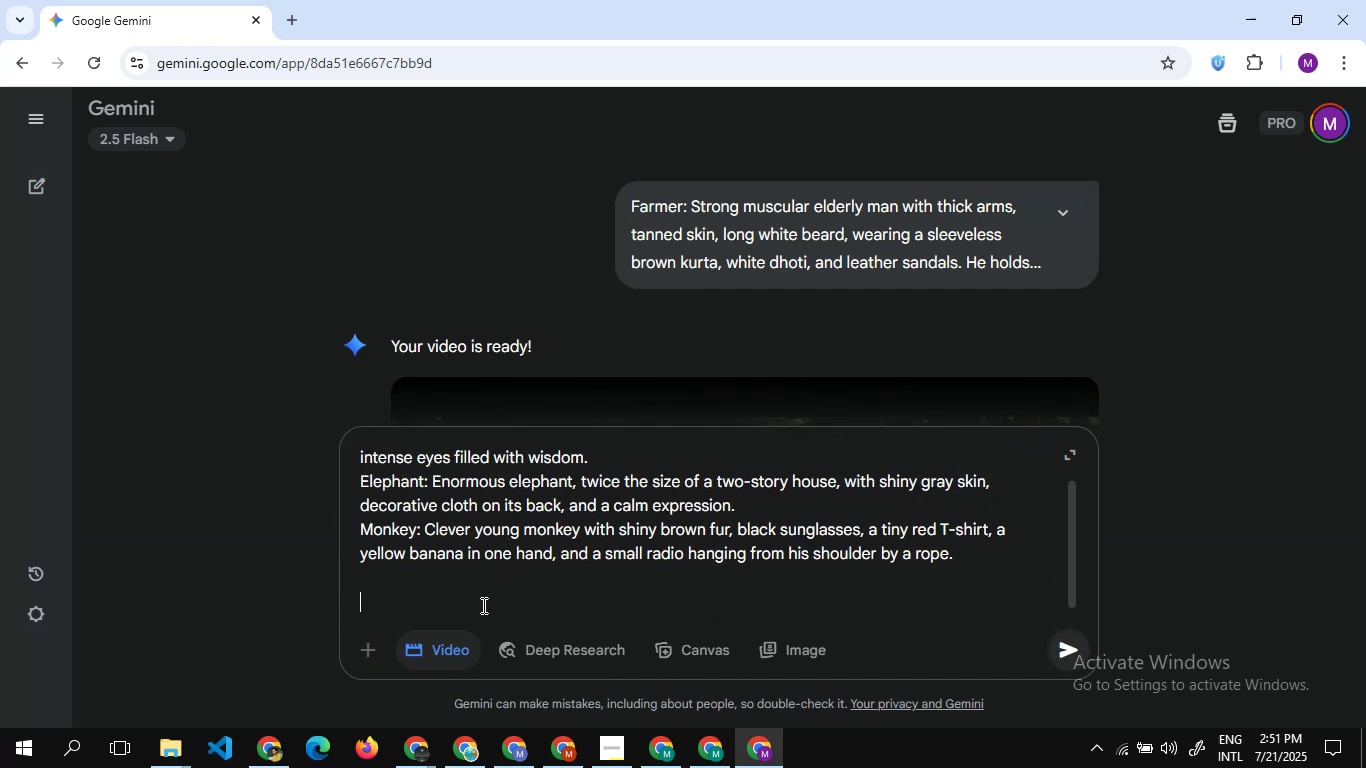 
hold_key(key=AltLeft, duration=0.58)
 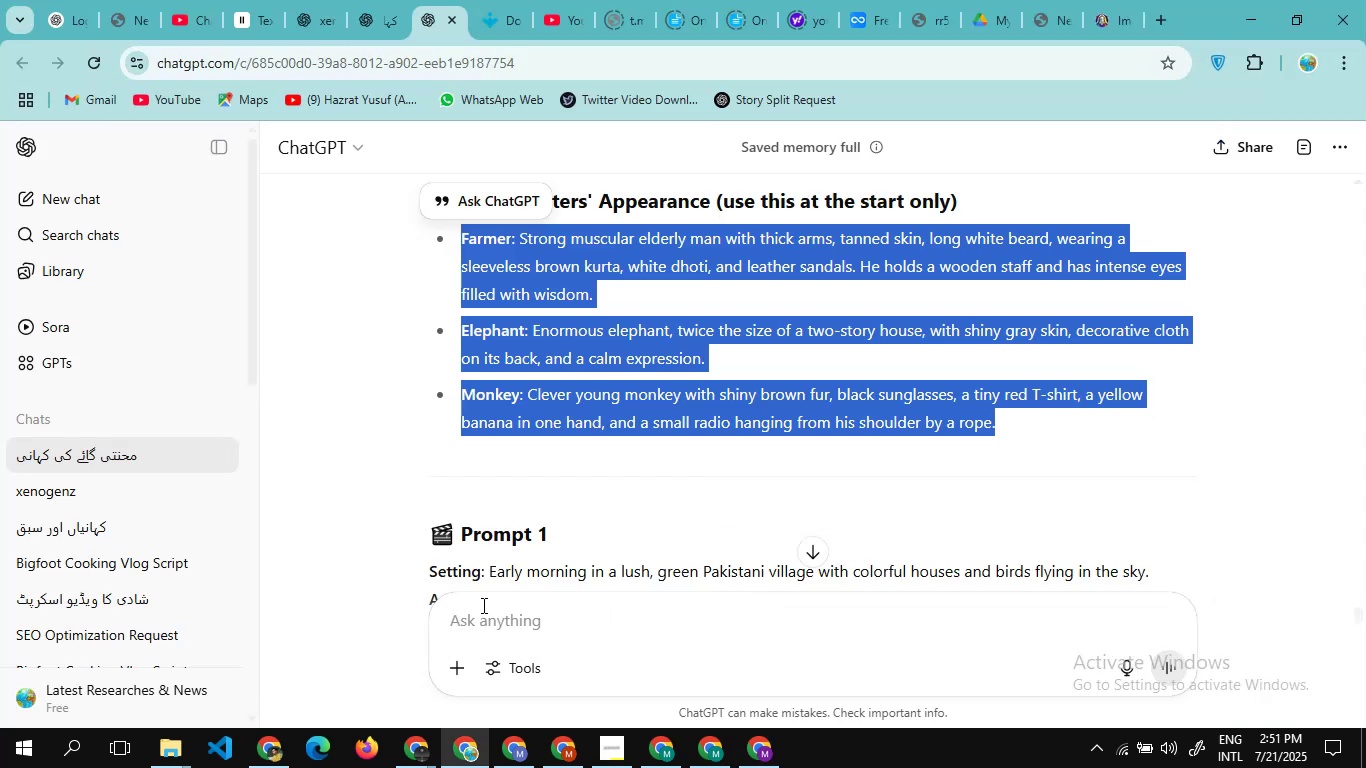 
hold_key(key=Tab, duration=0.4)
 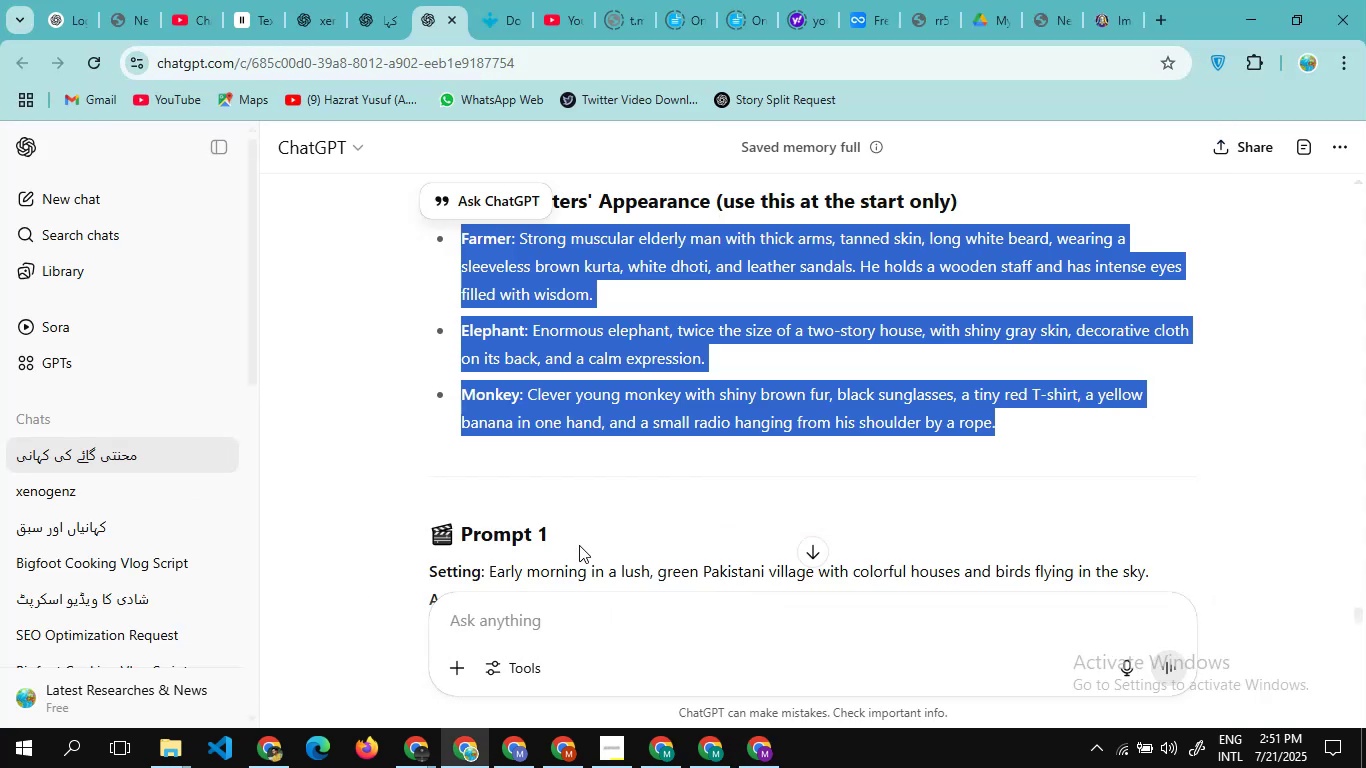 
scroll: coordinate [649, 453], scroll_direction: down, amount: 28.0
 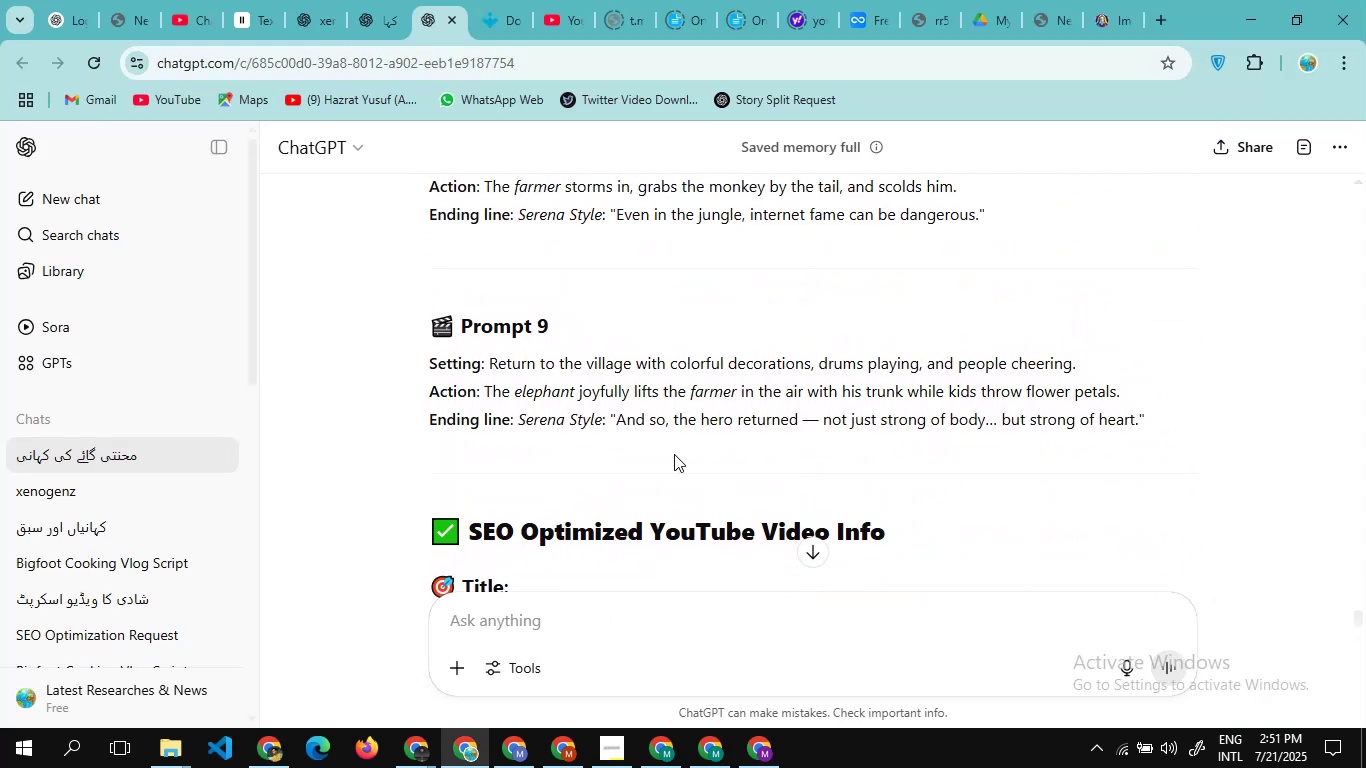 
left_click_drag(start_coordinate=[676, 455], to_coordinate=[412, 367])
 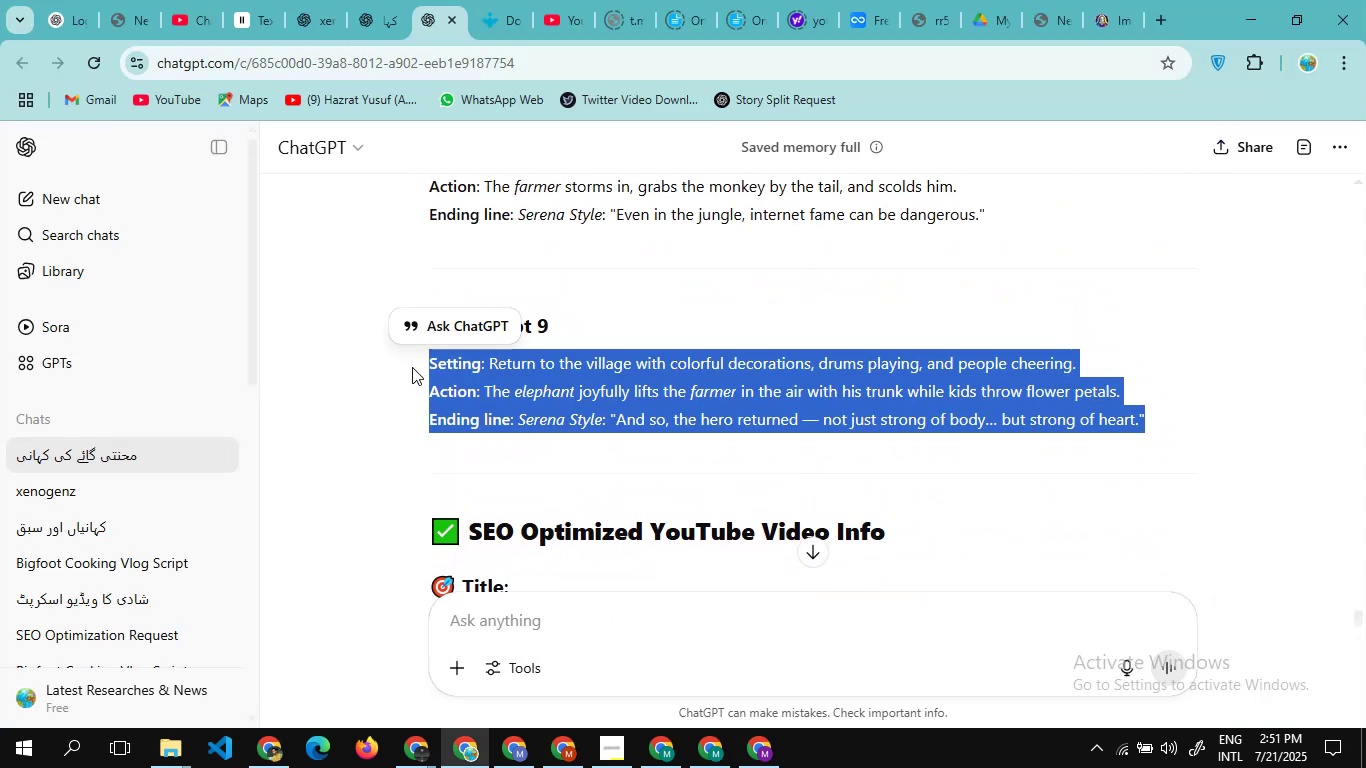 
key(Control+C)
 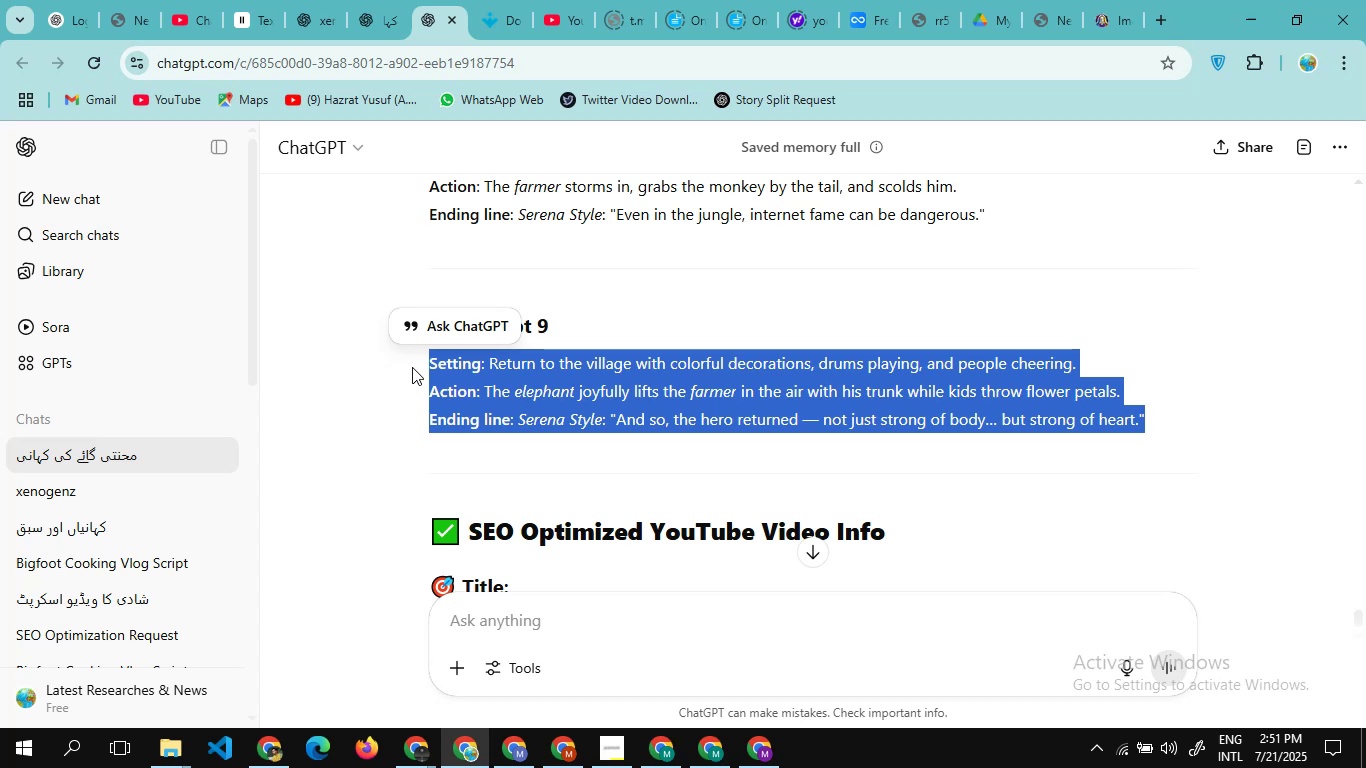 
hold_key(key=AltLeft, duration=0.52)
 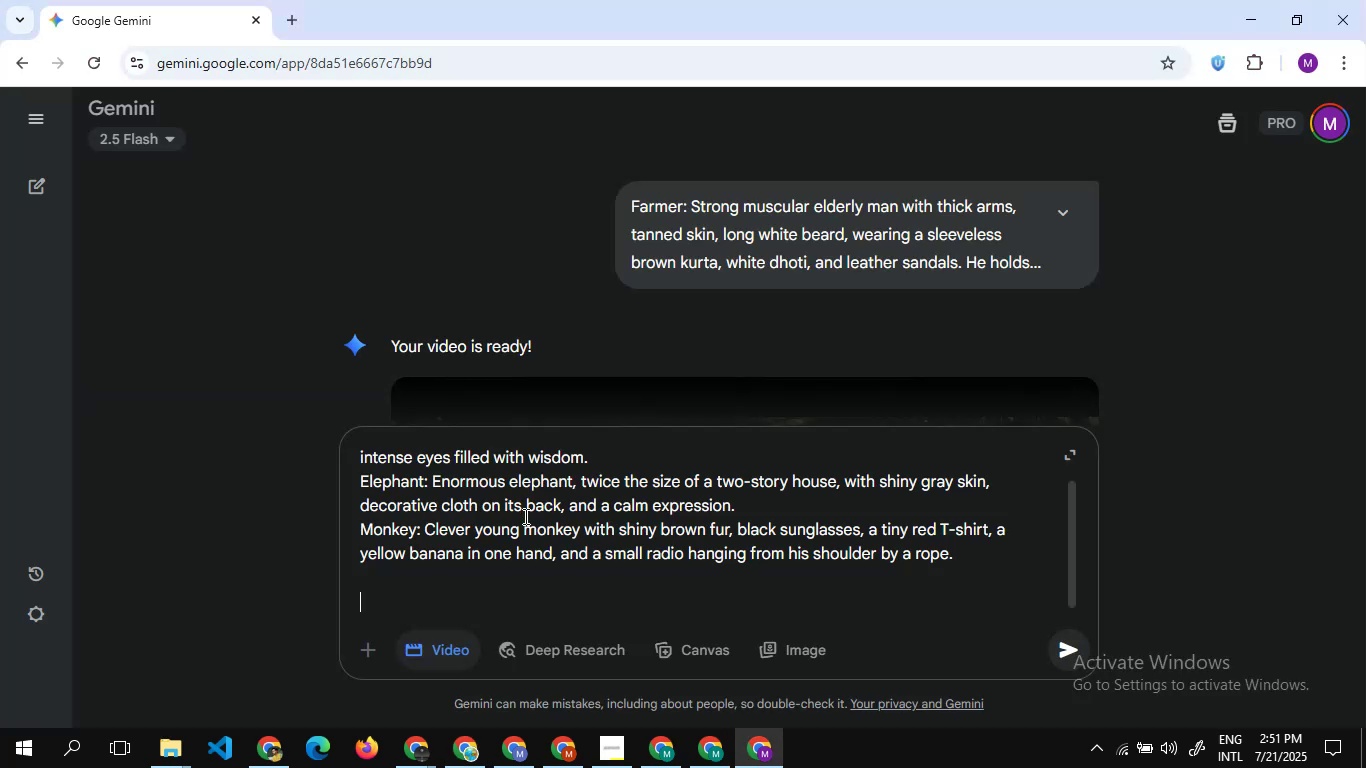 
hold_key(key=Tab, duration=0.39)
 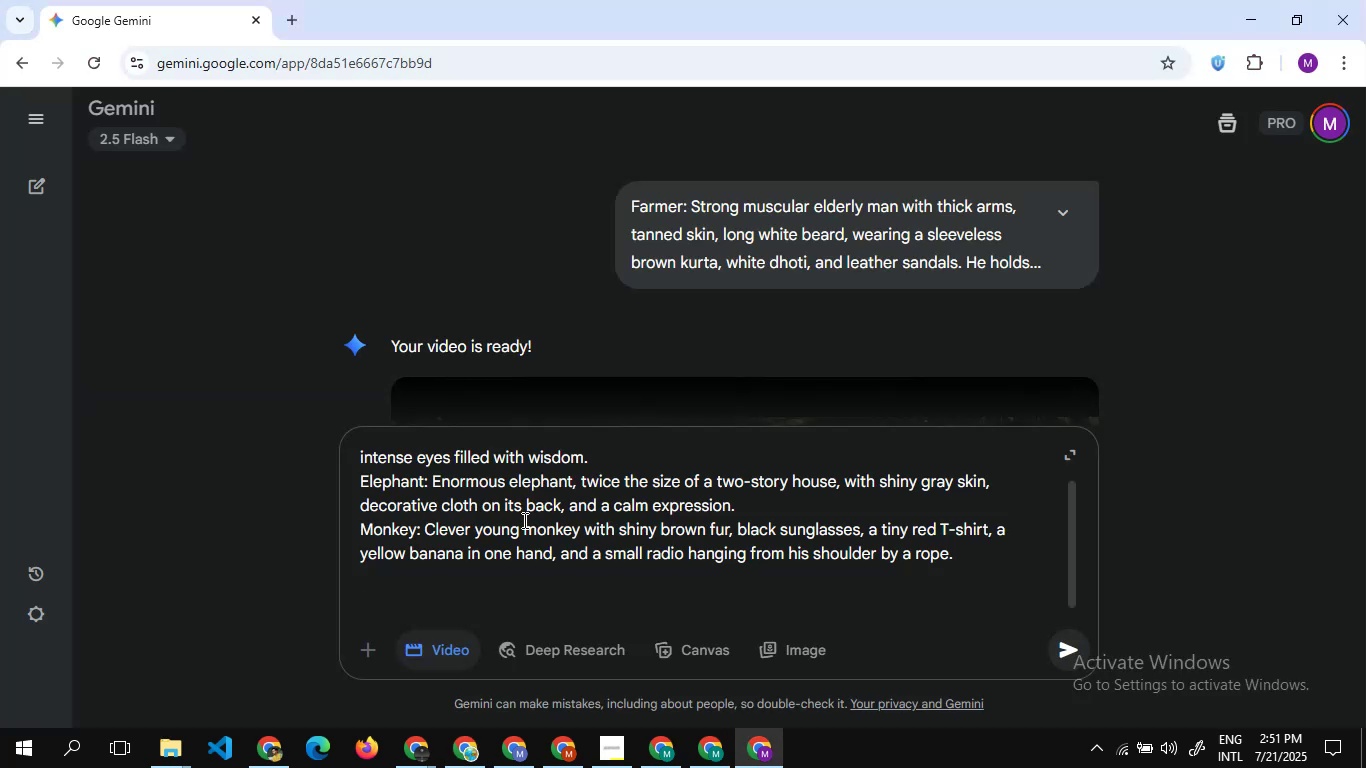 
key(Control+V)
 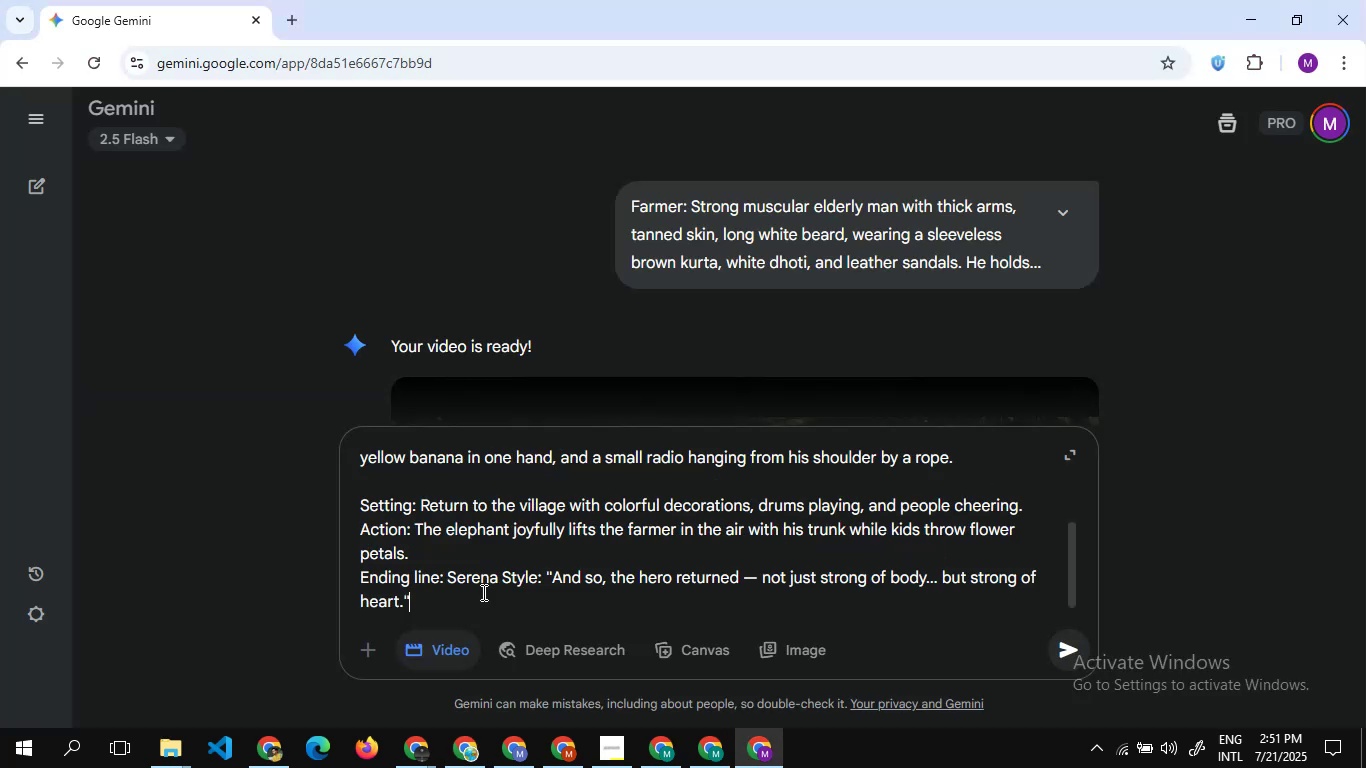 
key(Enter)
 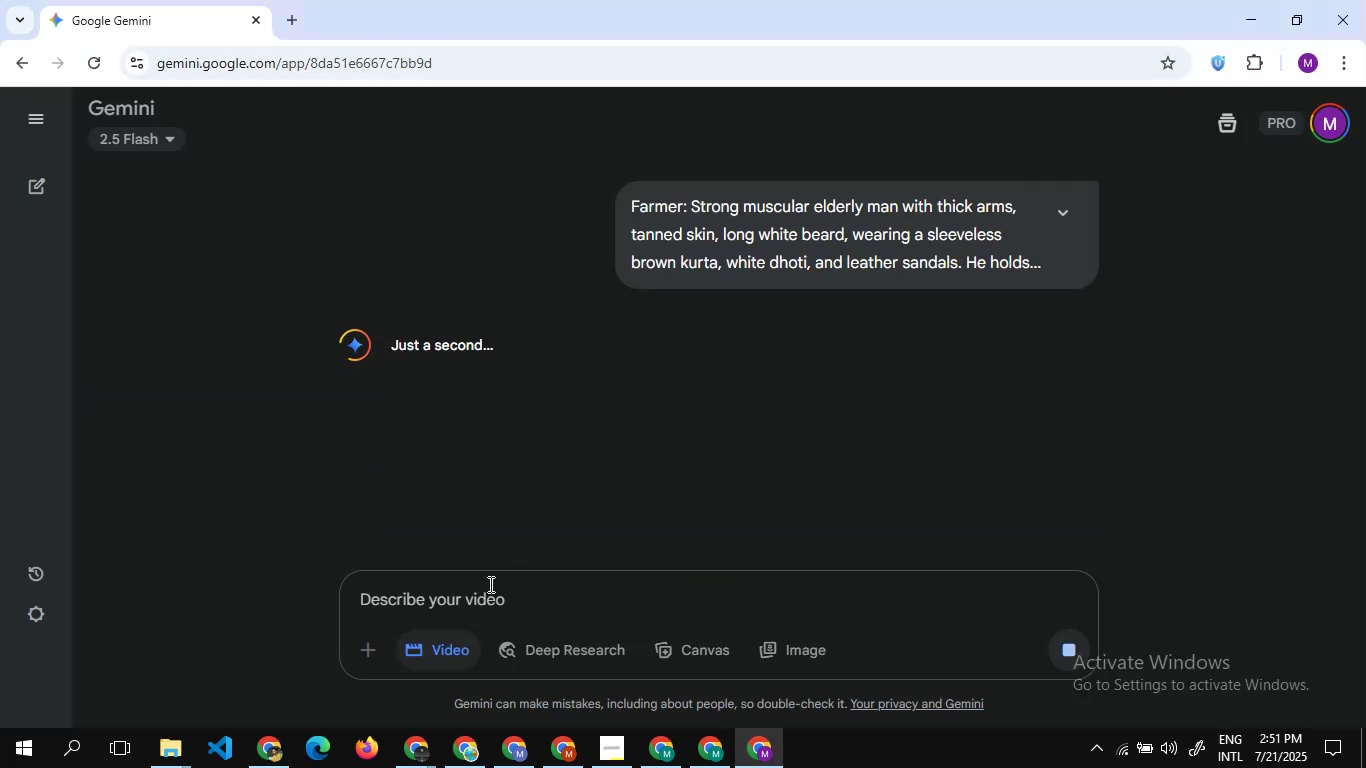 
scroll: coordinate [925, 332], scroll_direction: up, amount: 16.0
 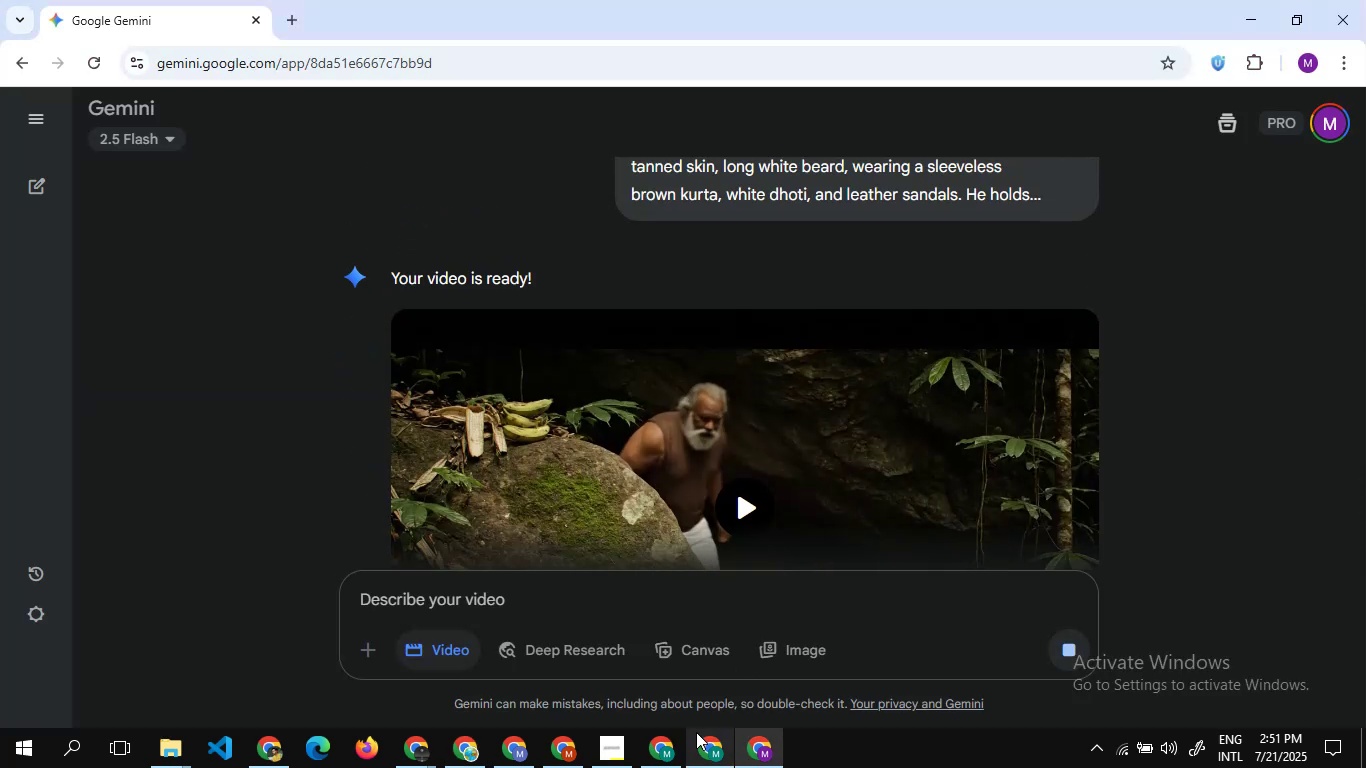 
left_click([696, 732])
 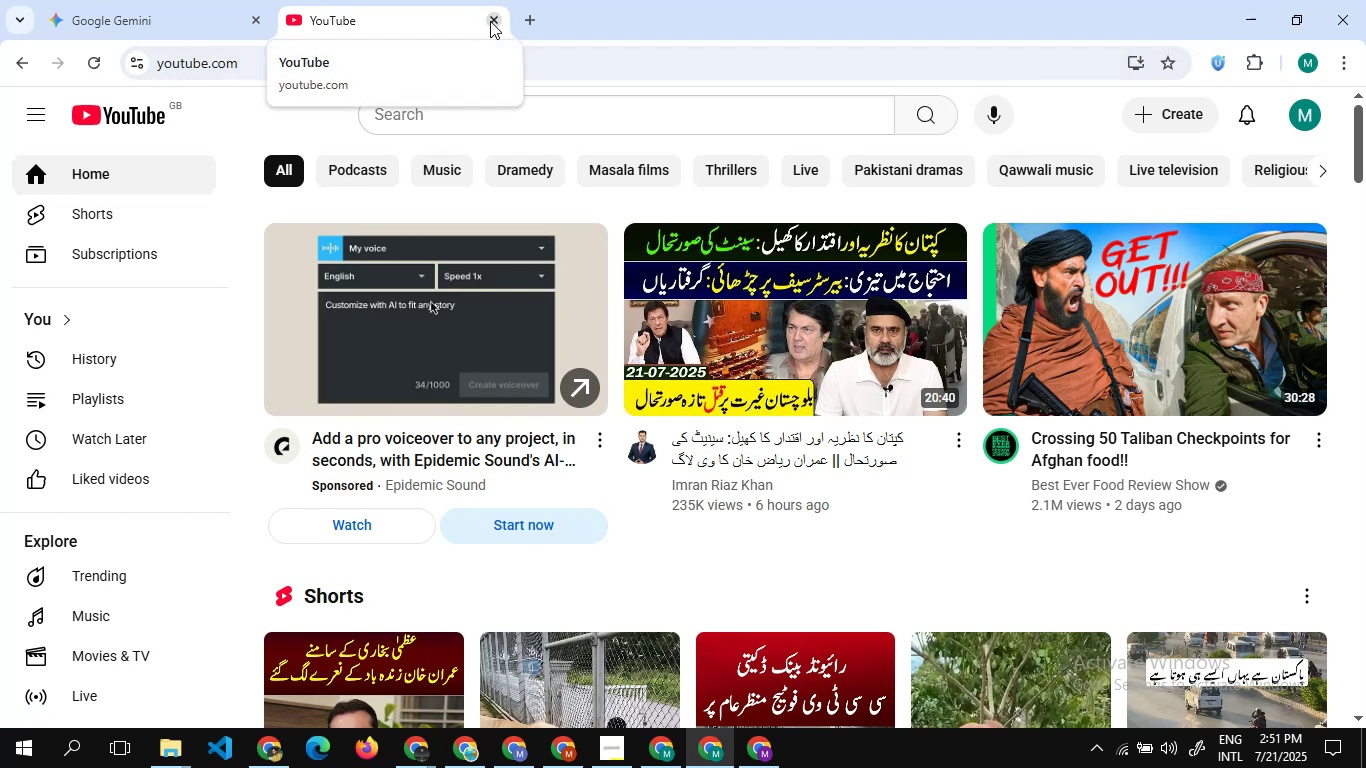 
wait(7.48)
 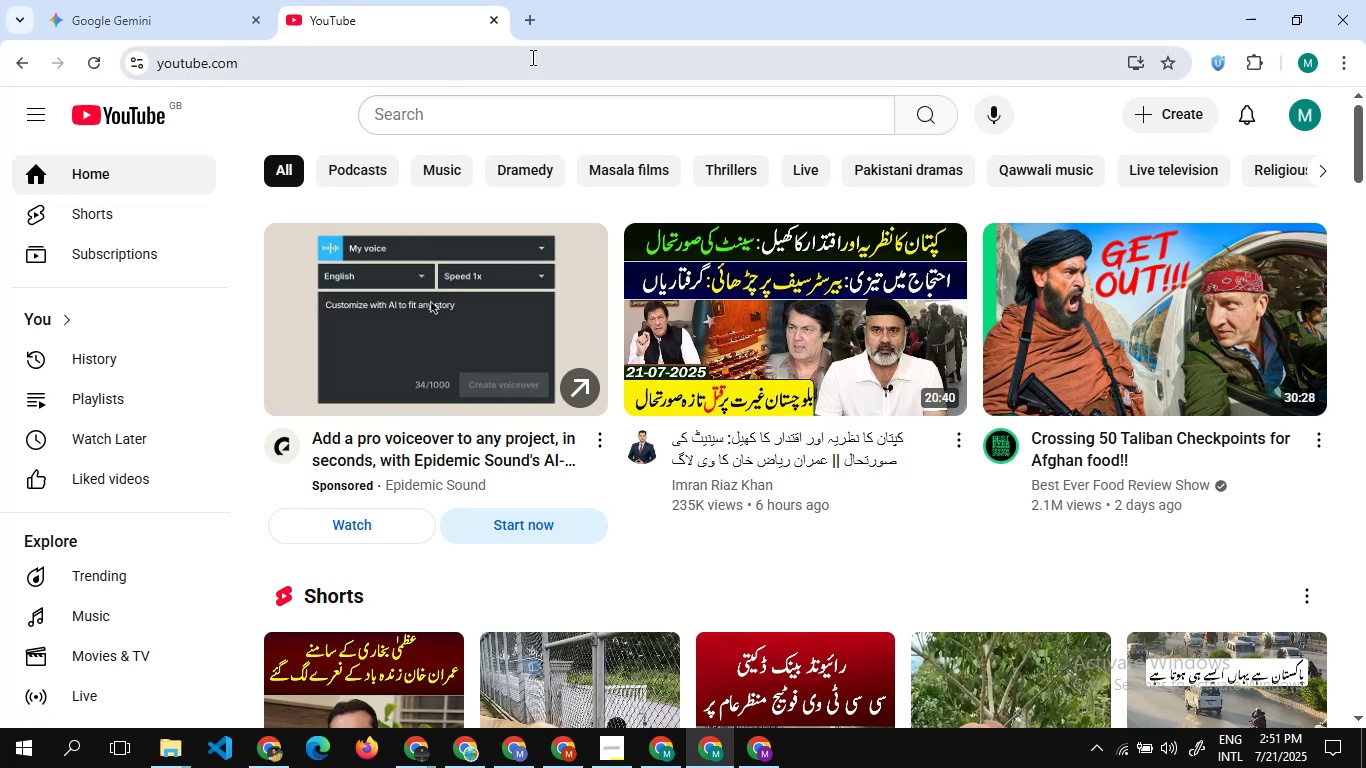 
left_click([490, 21])
 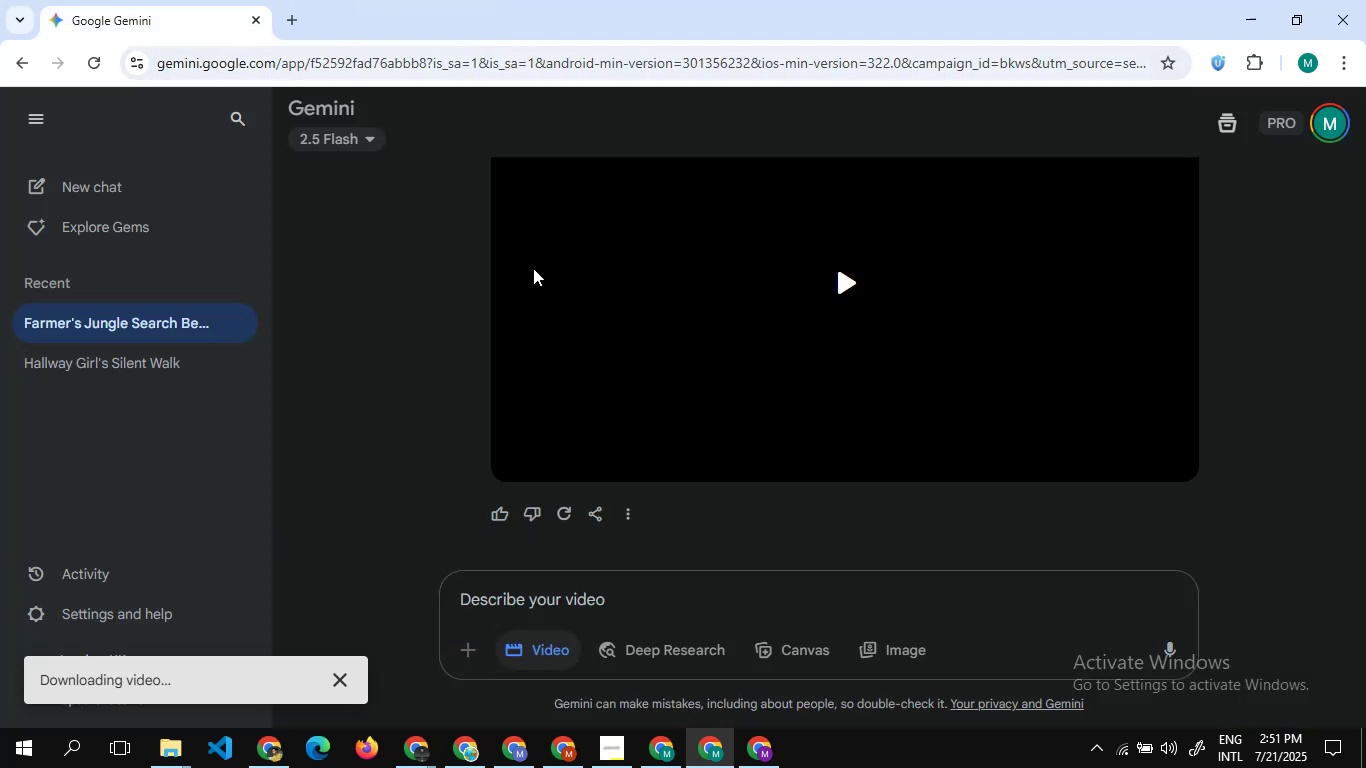 
scroll: coordinate [707, 357], scroll_direction: up, amount: 4.0
 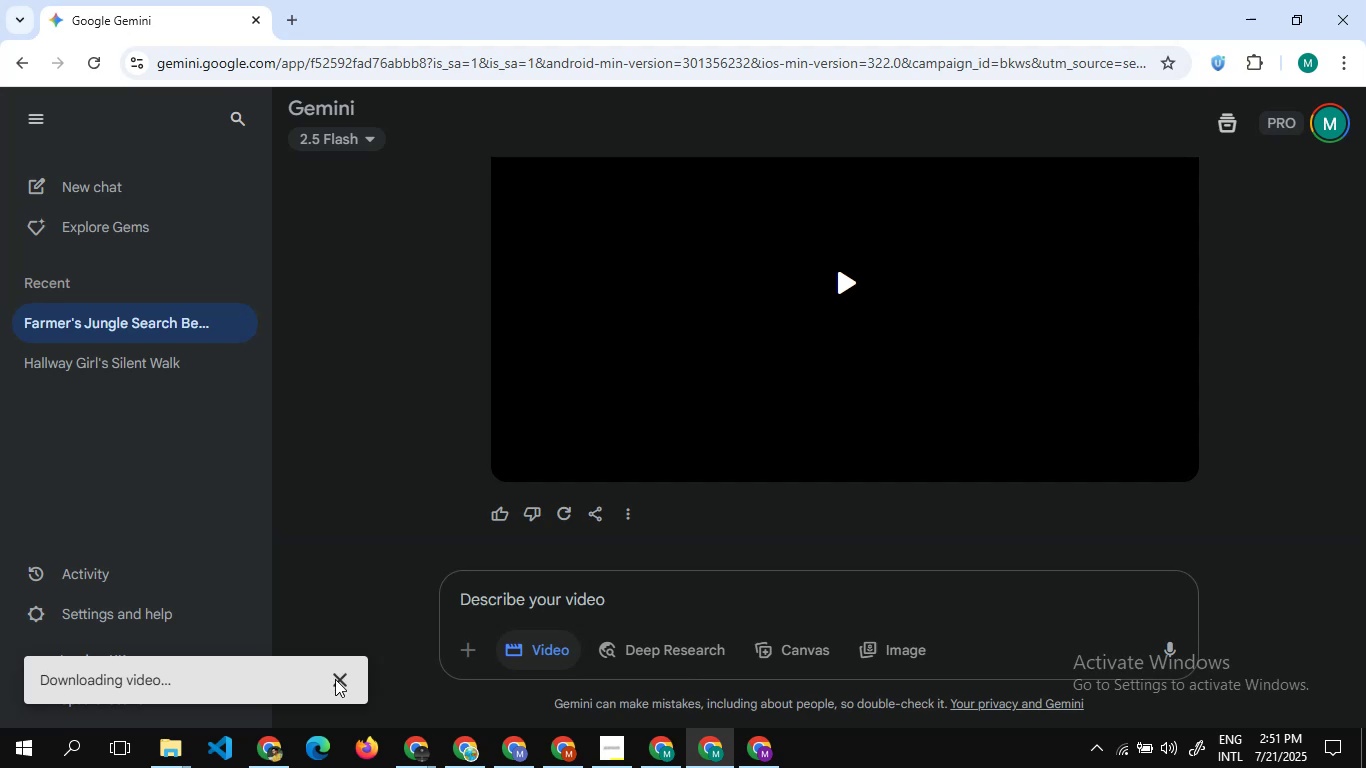 
left_click([335, 679])
 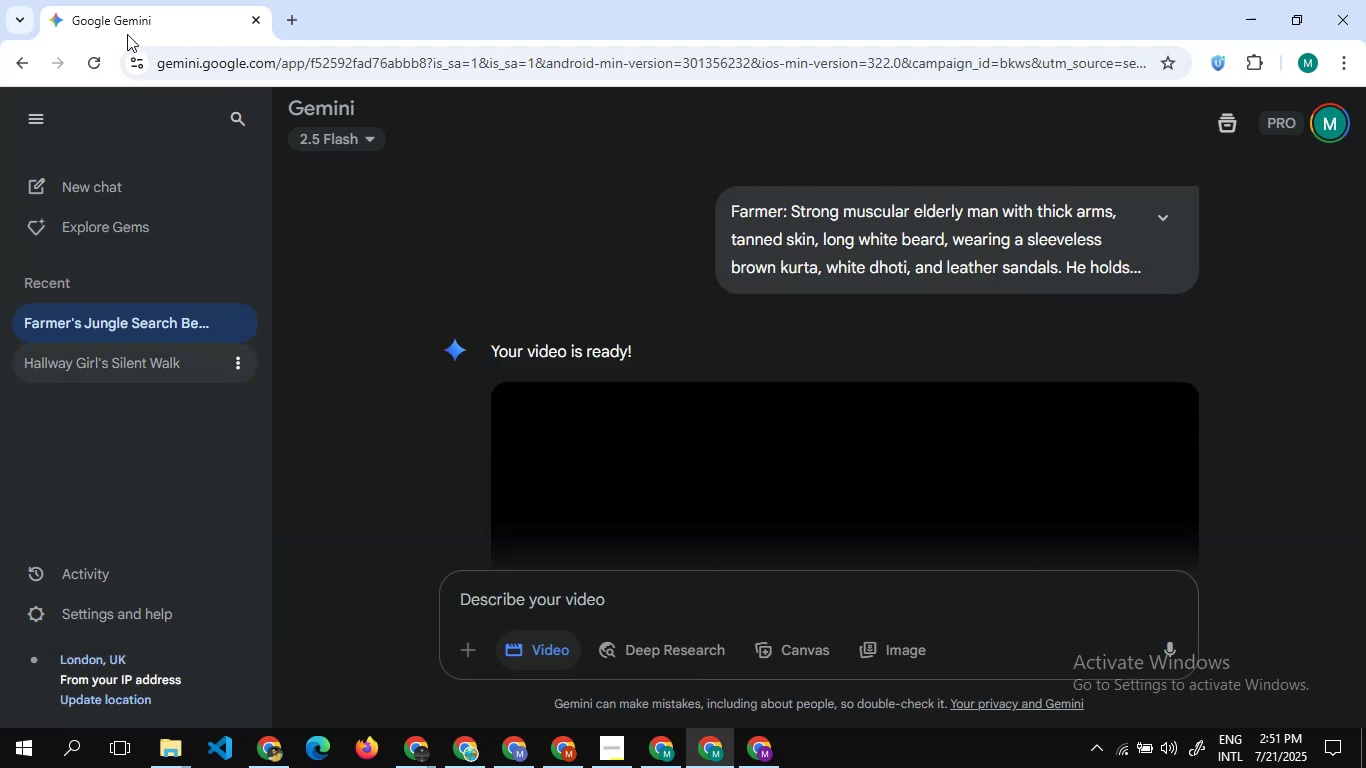 
left_click([96, 64])
 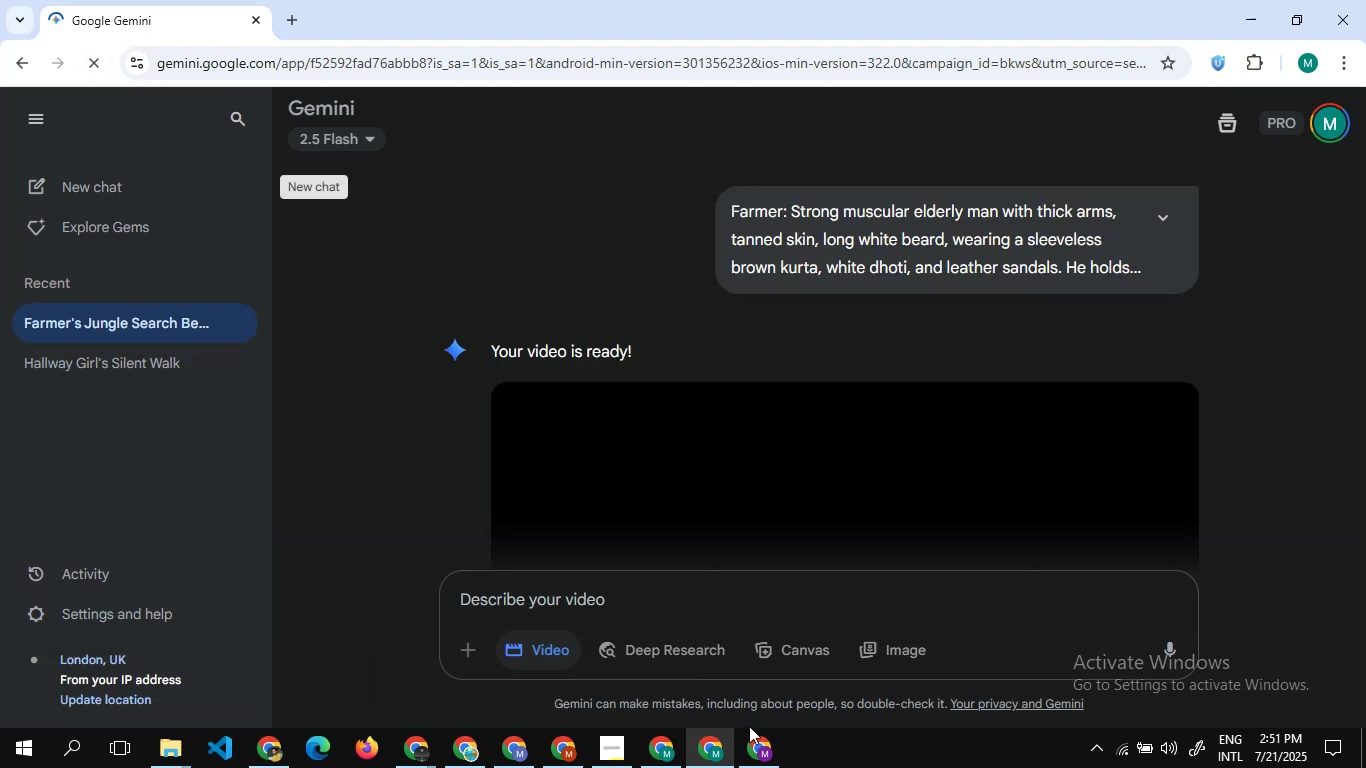 
left_click([752, 739])
 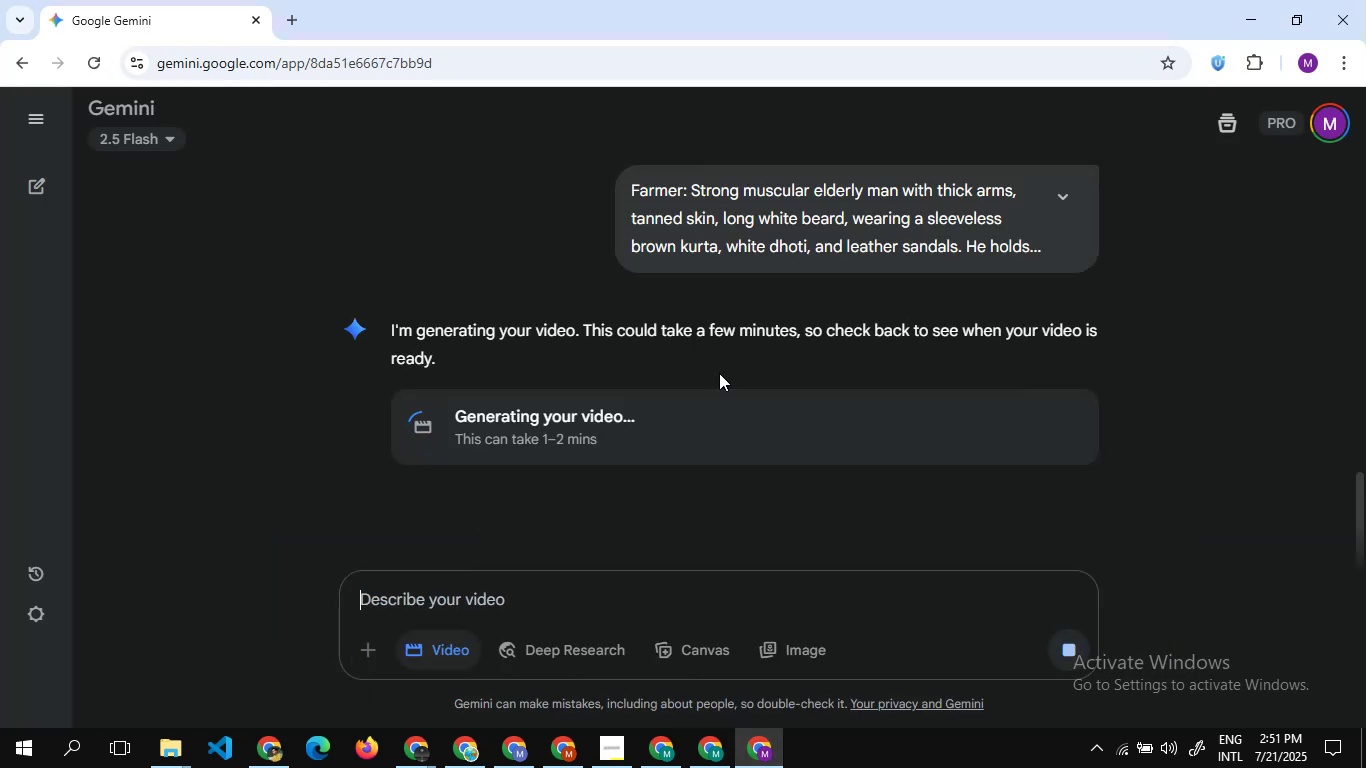 
scroll: coordinate [718, 366], scroll_direction: up, amount: 20.0
 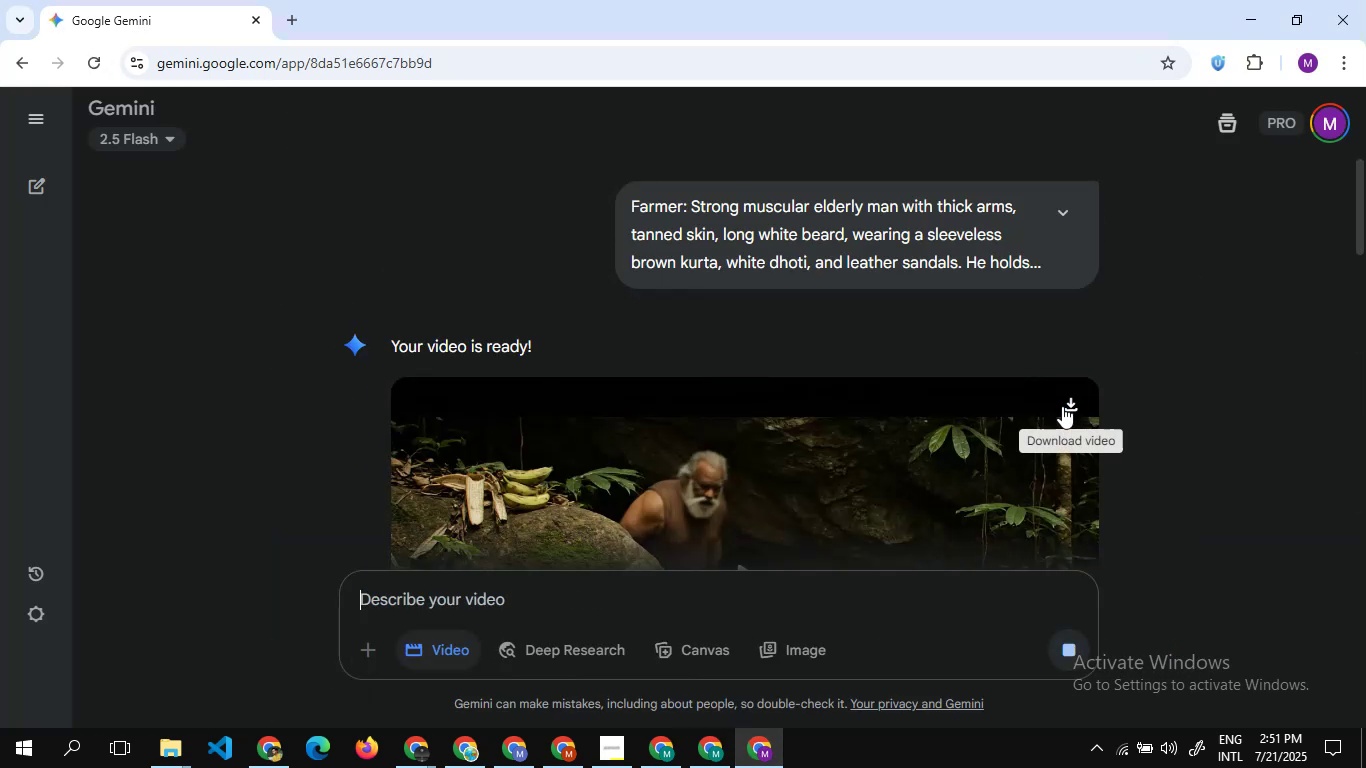 
left_click([1062, 406])
 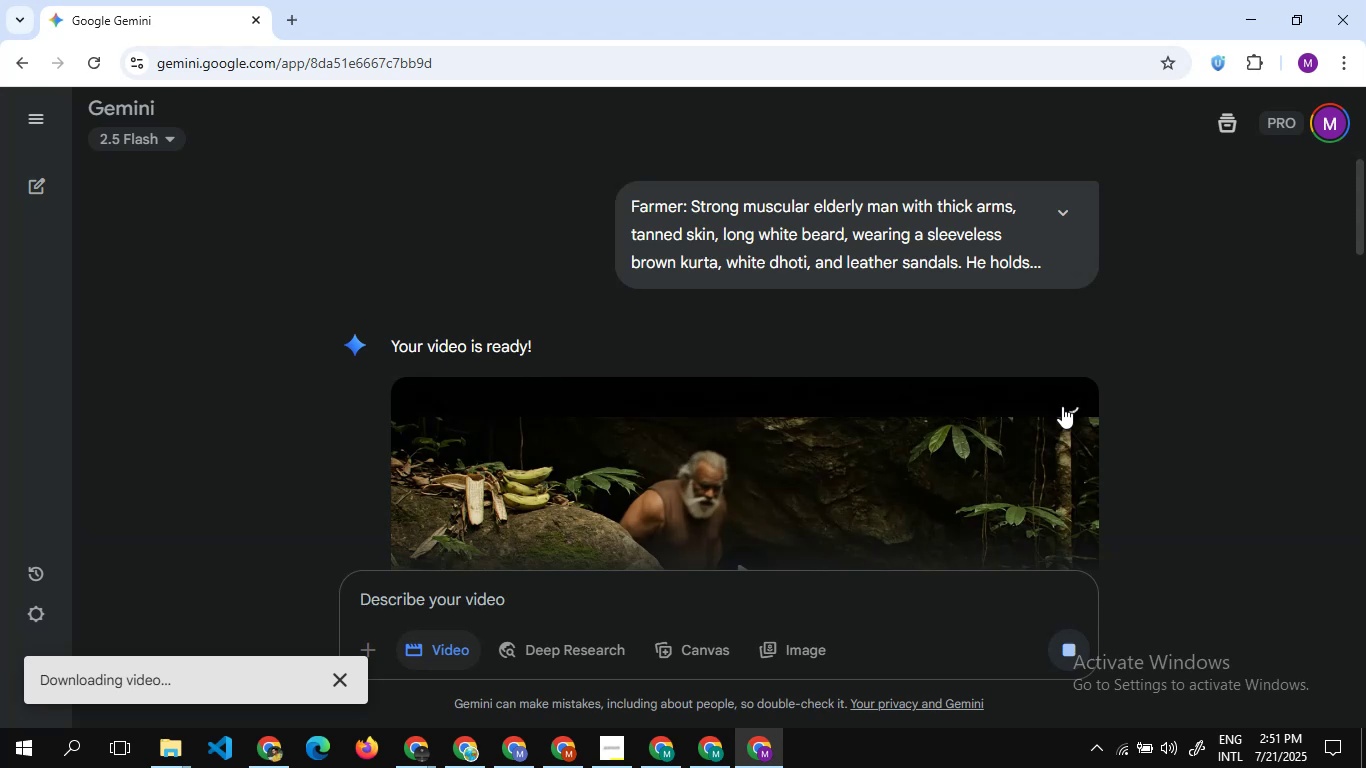 
wait(8.07)
 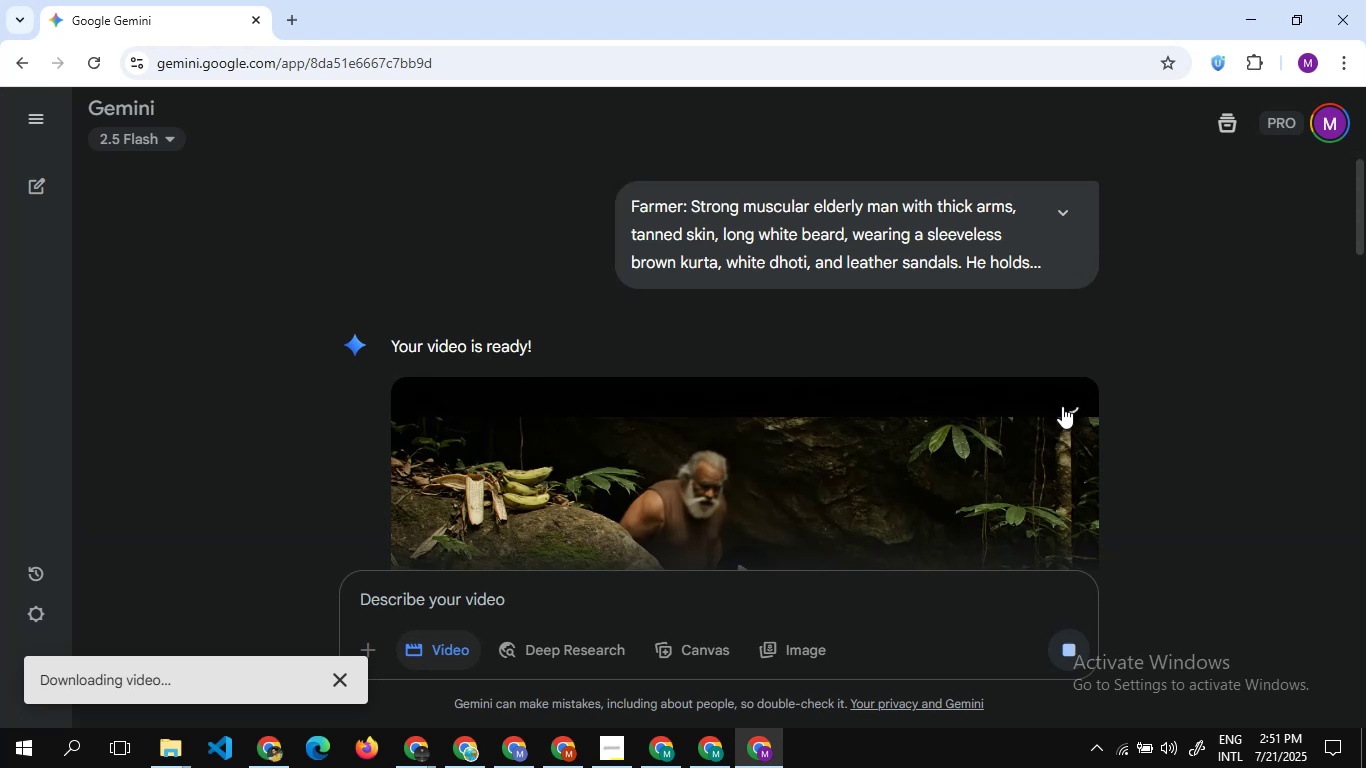 
left_click([232, 36])
 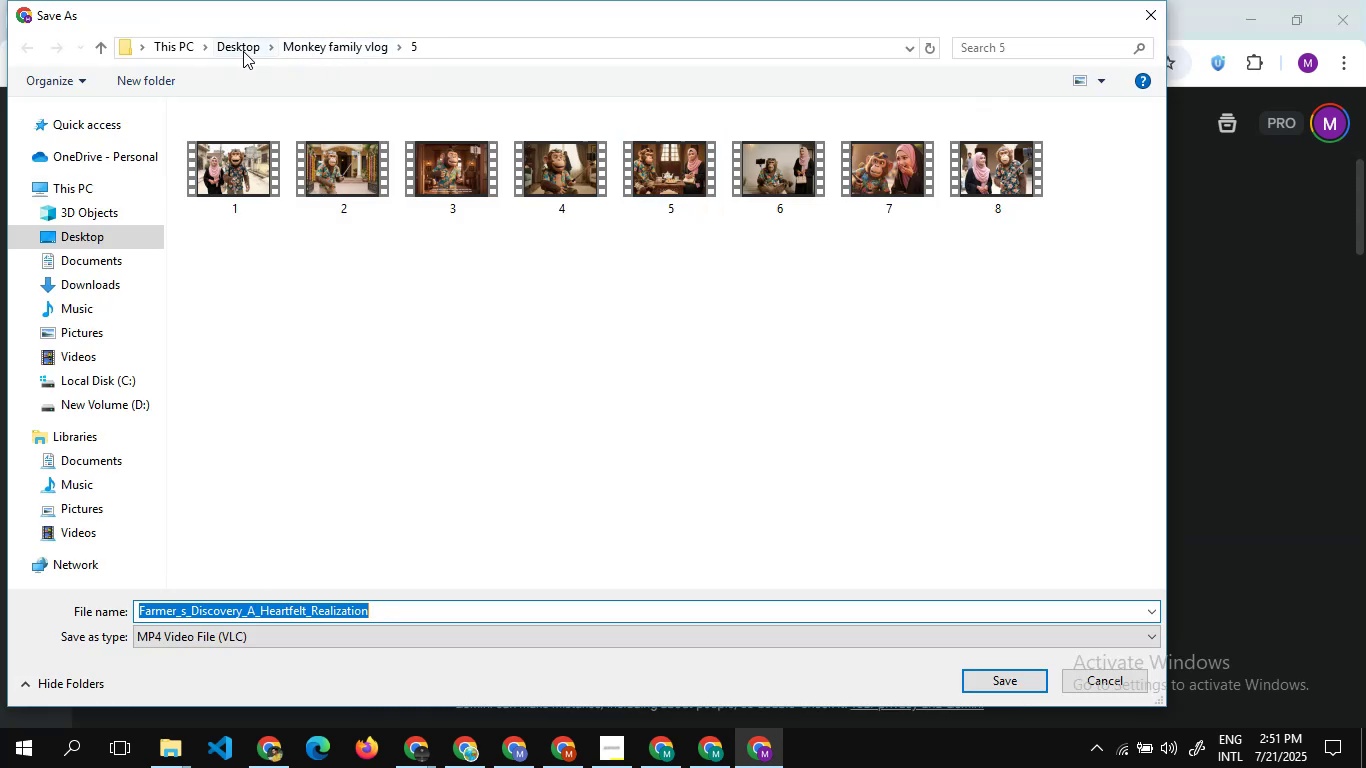 
left_click([243, 51])
 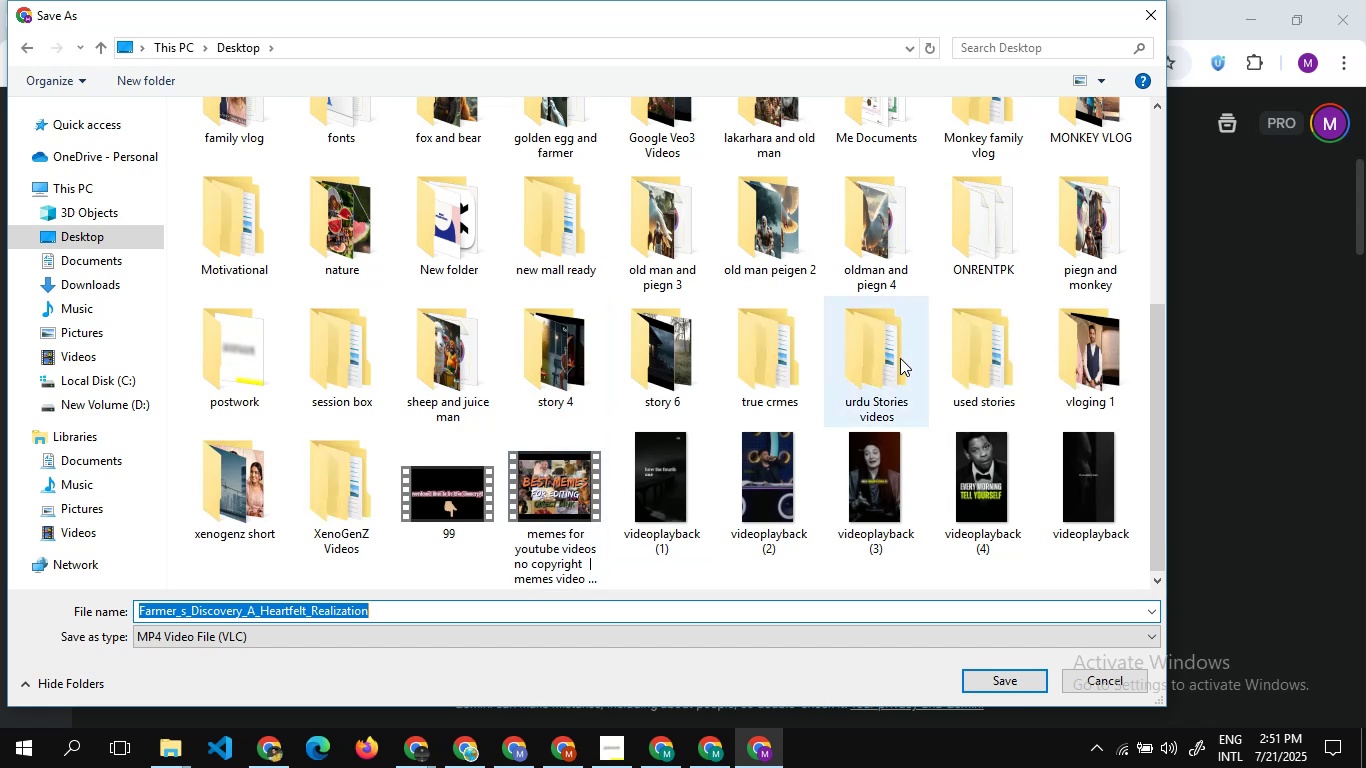 
double_click([886, 357])
 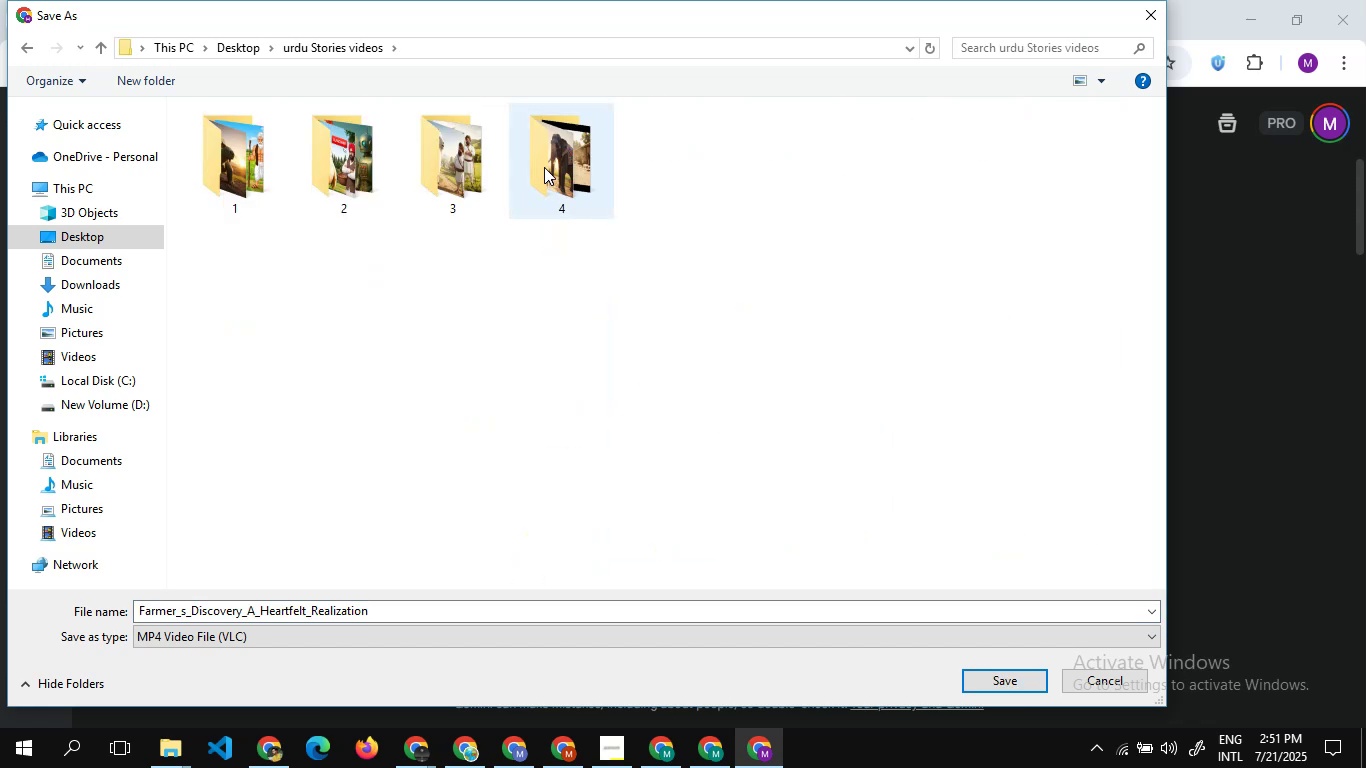 
double_click([544, 167])
 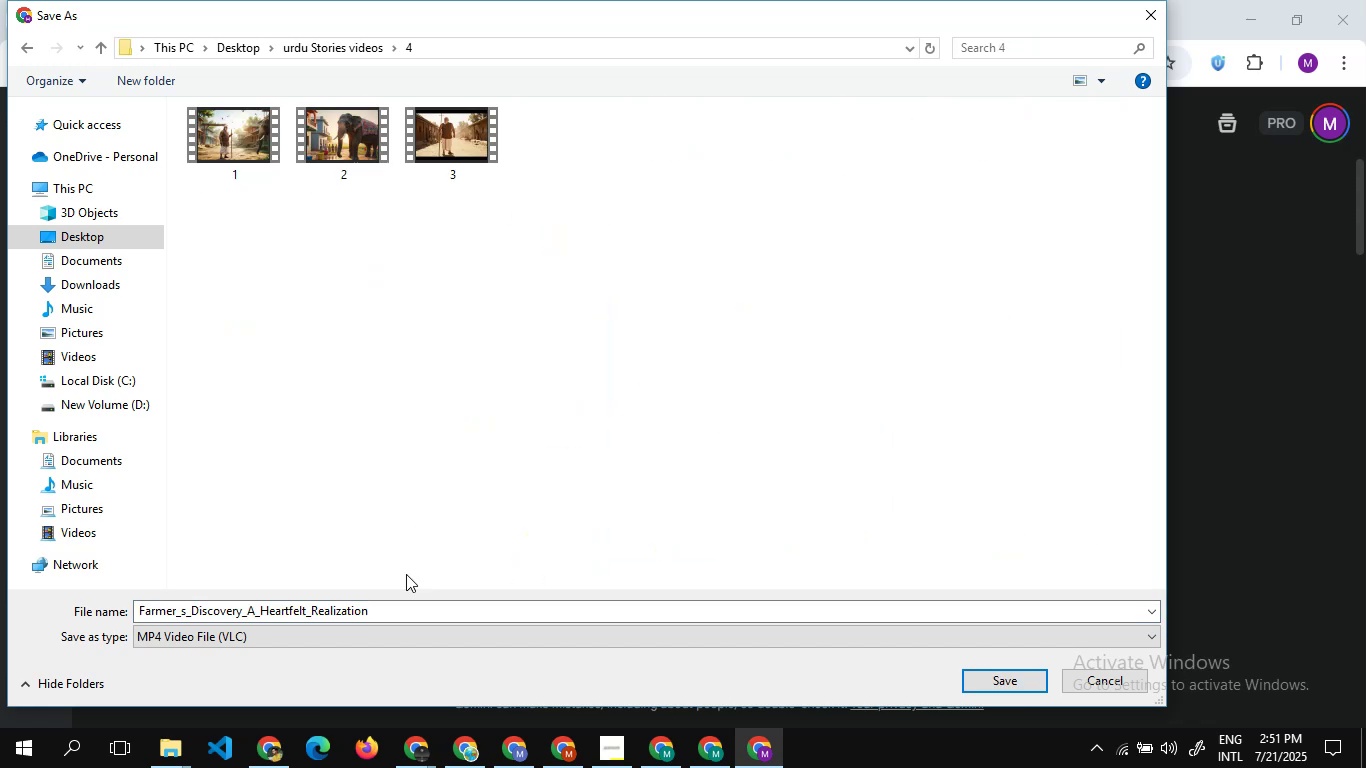 
left_click([410, 608])
 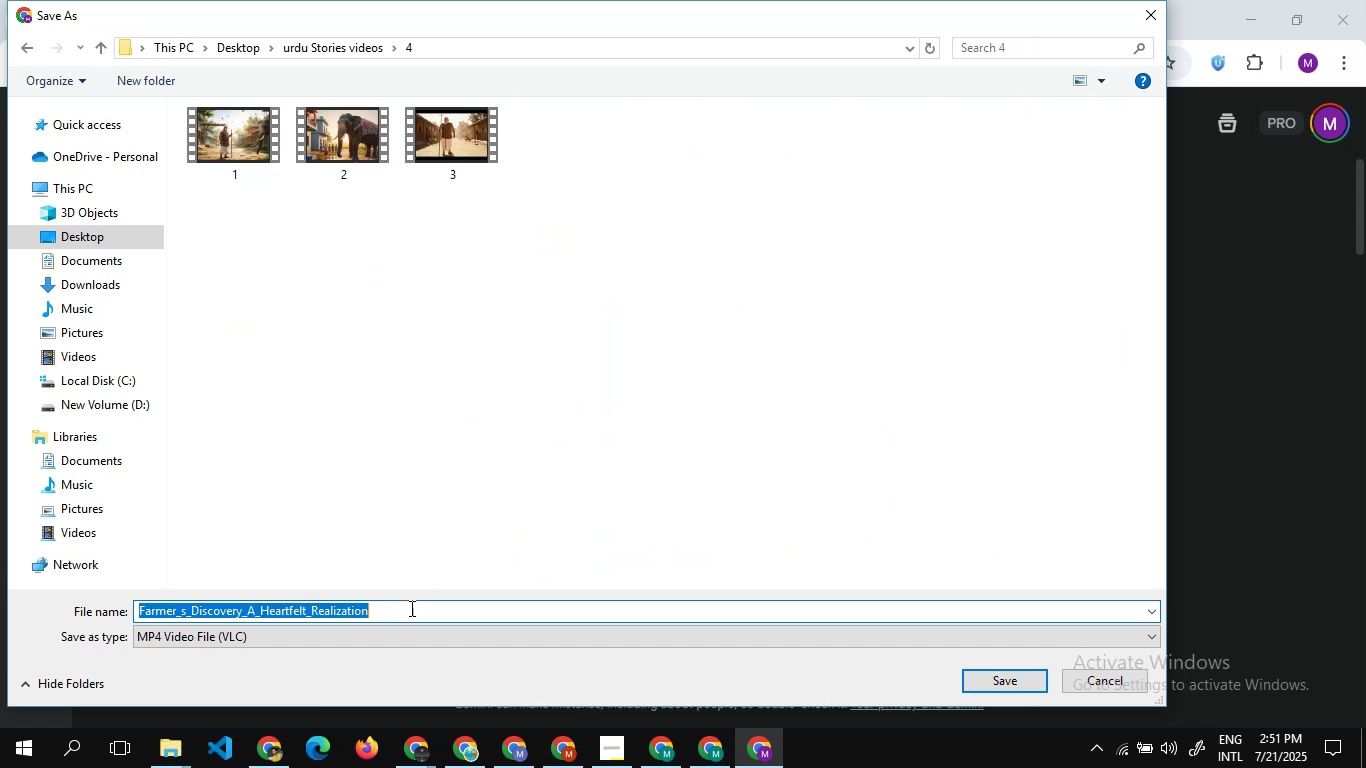 
key(6)
 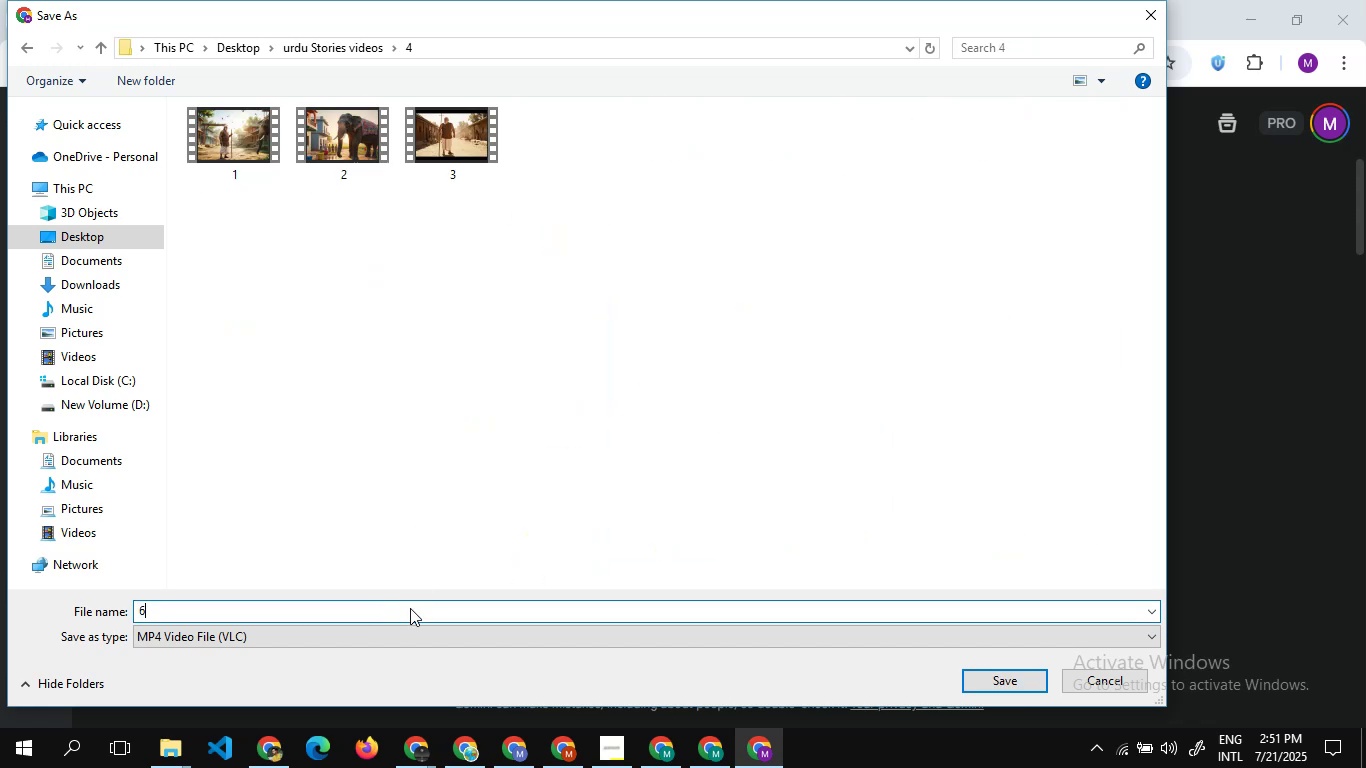 
key(Enter)
 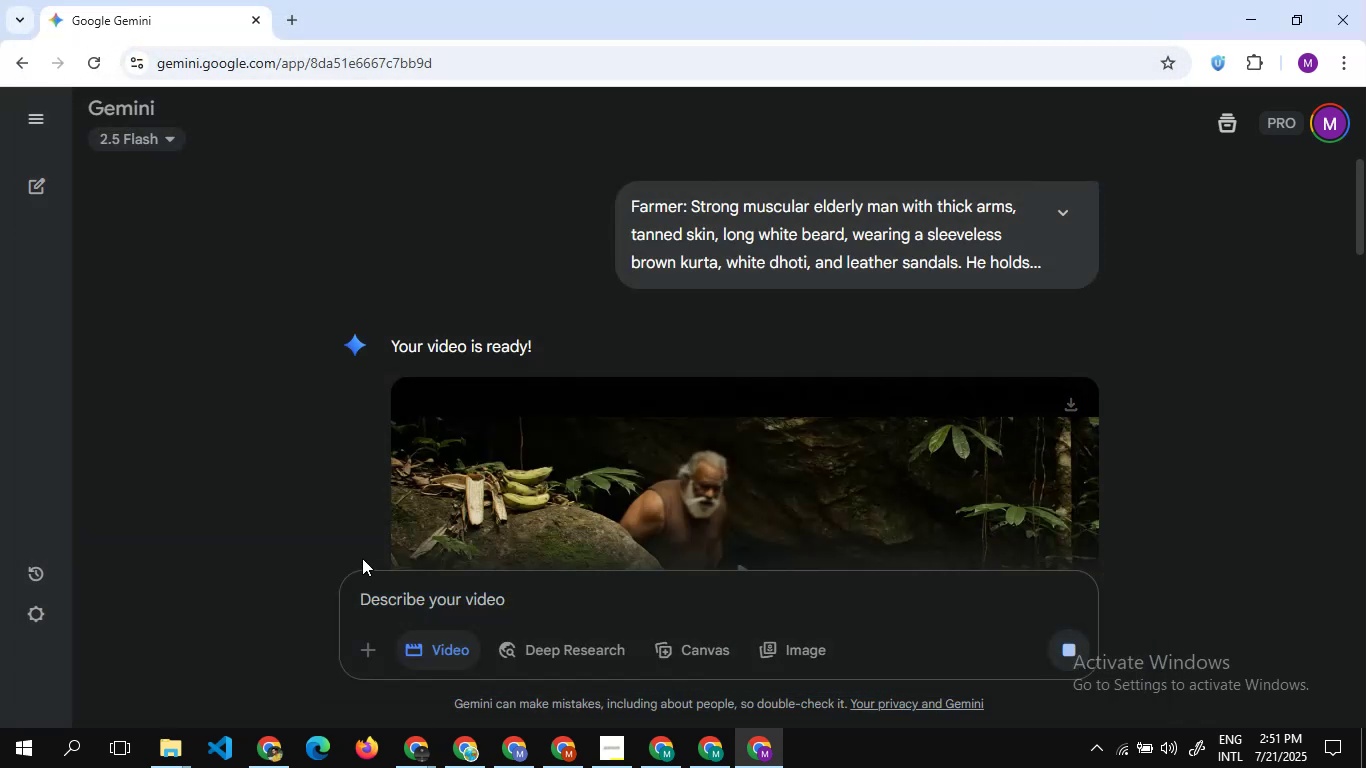 
scroll: coordinate [515, 484], scroll_direction: down, amount: 7.0
 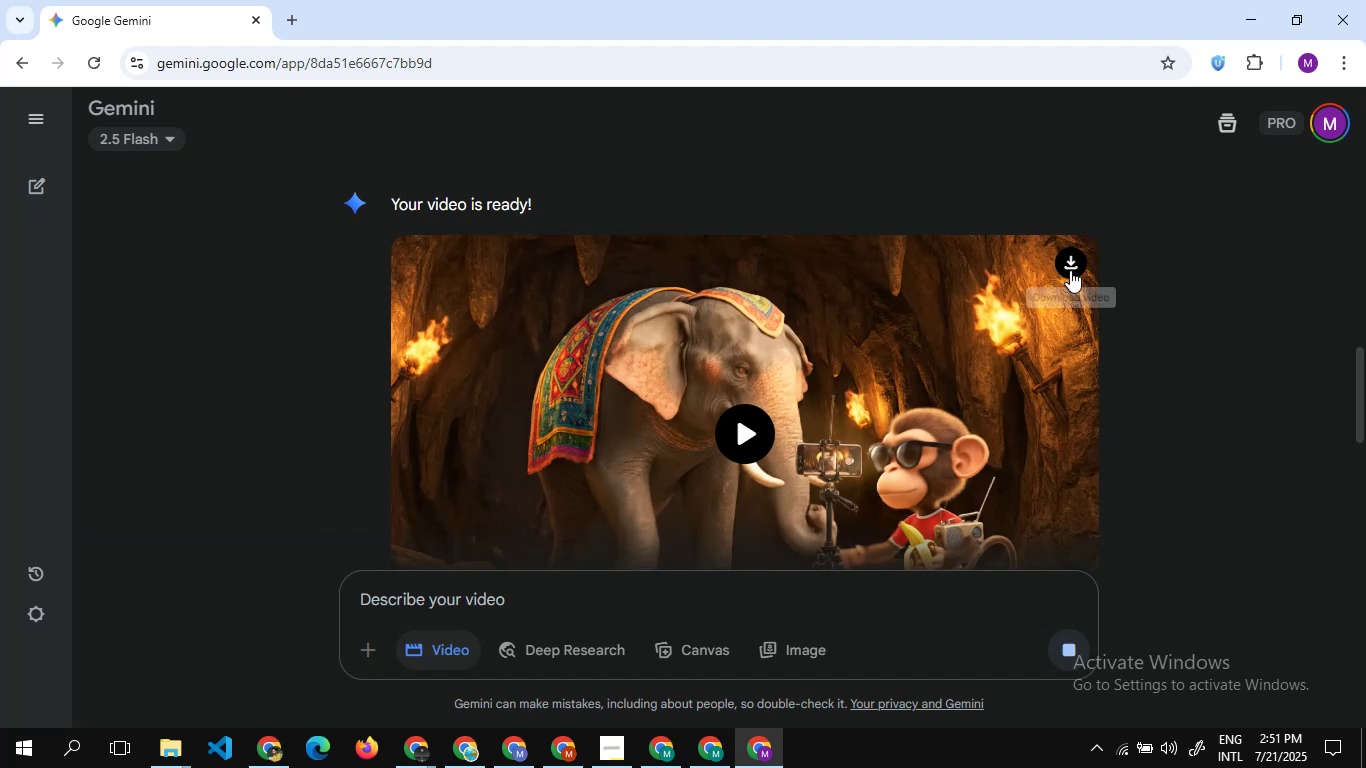 
left_click([1071, 270])
 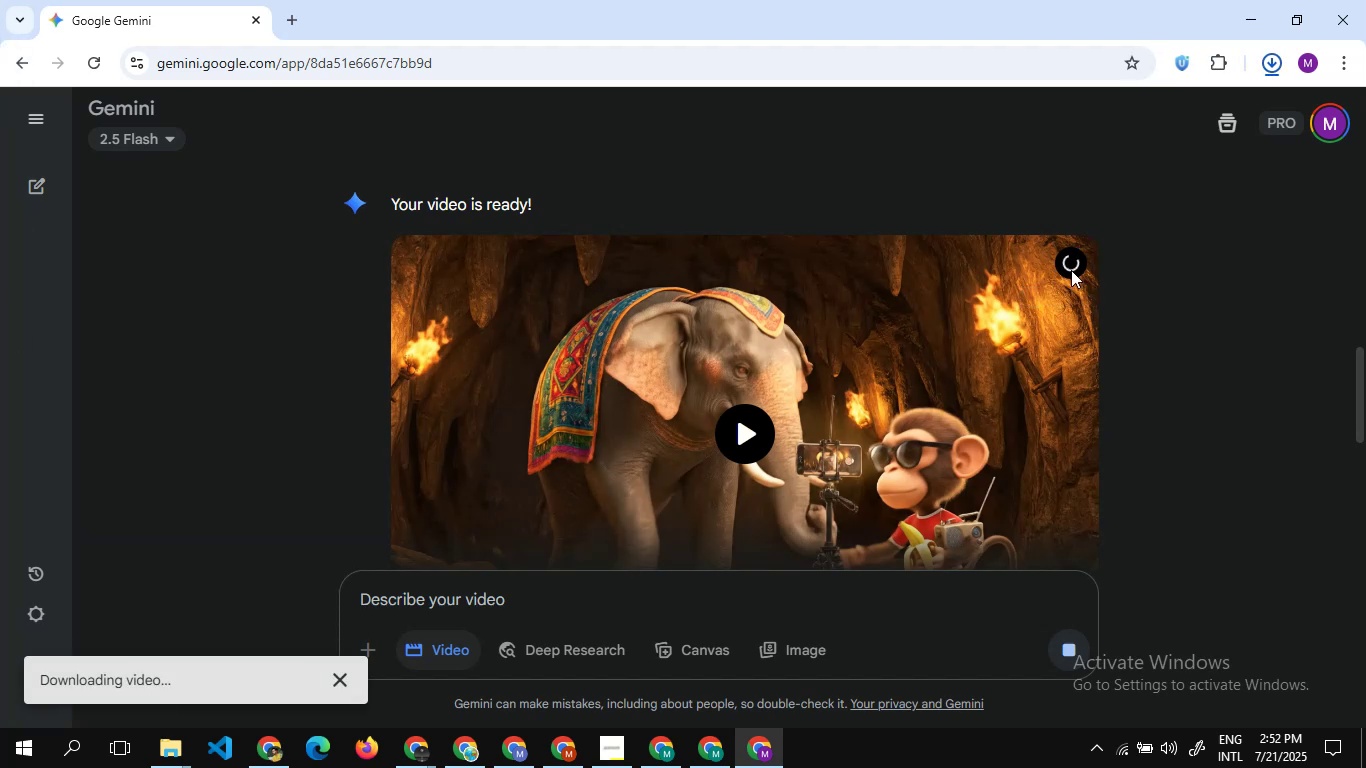 
wait(6.49)
 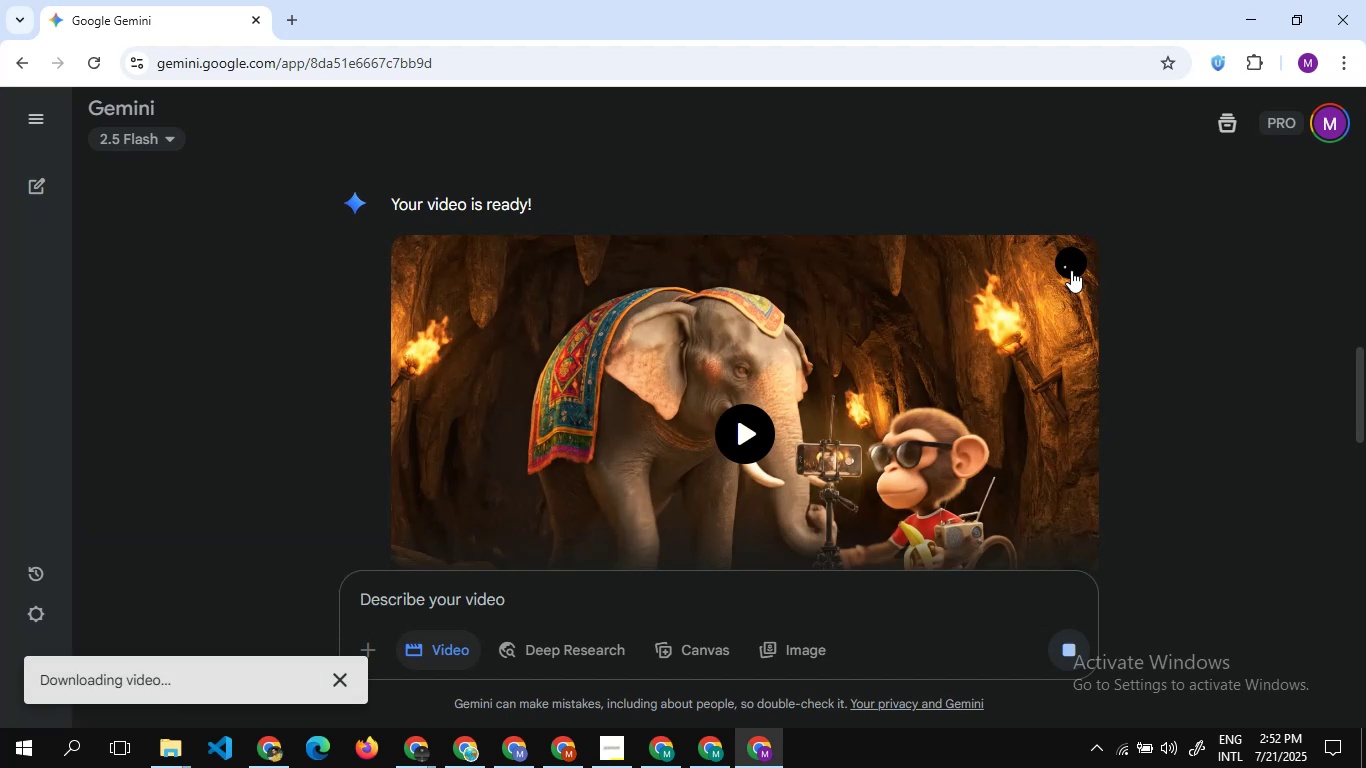 
key(7)
 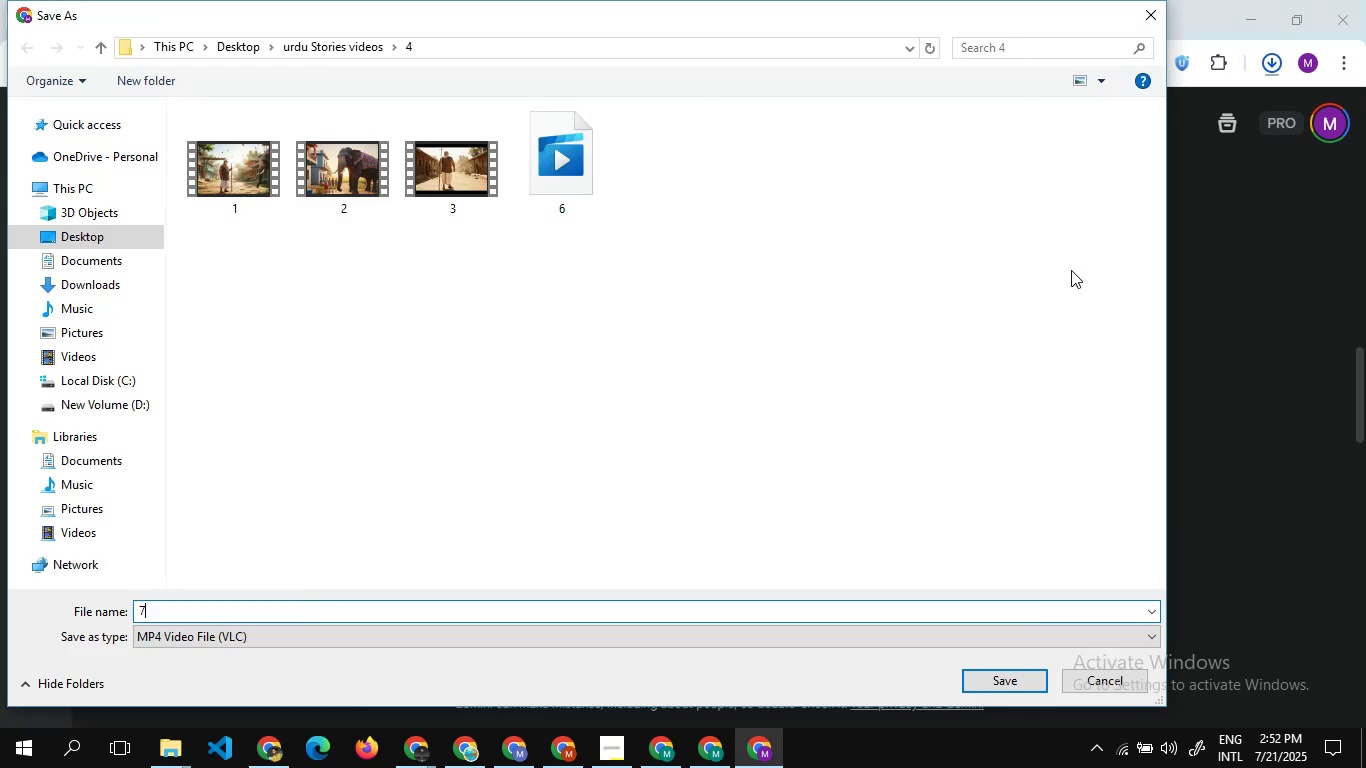 
key(Enter)
 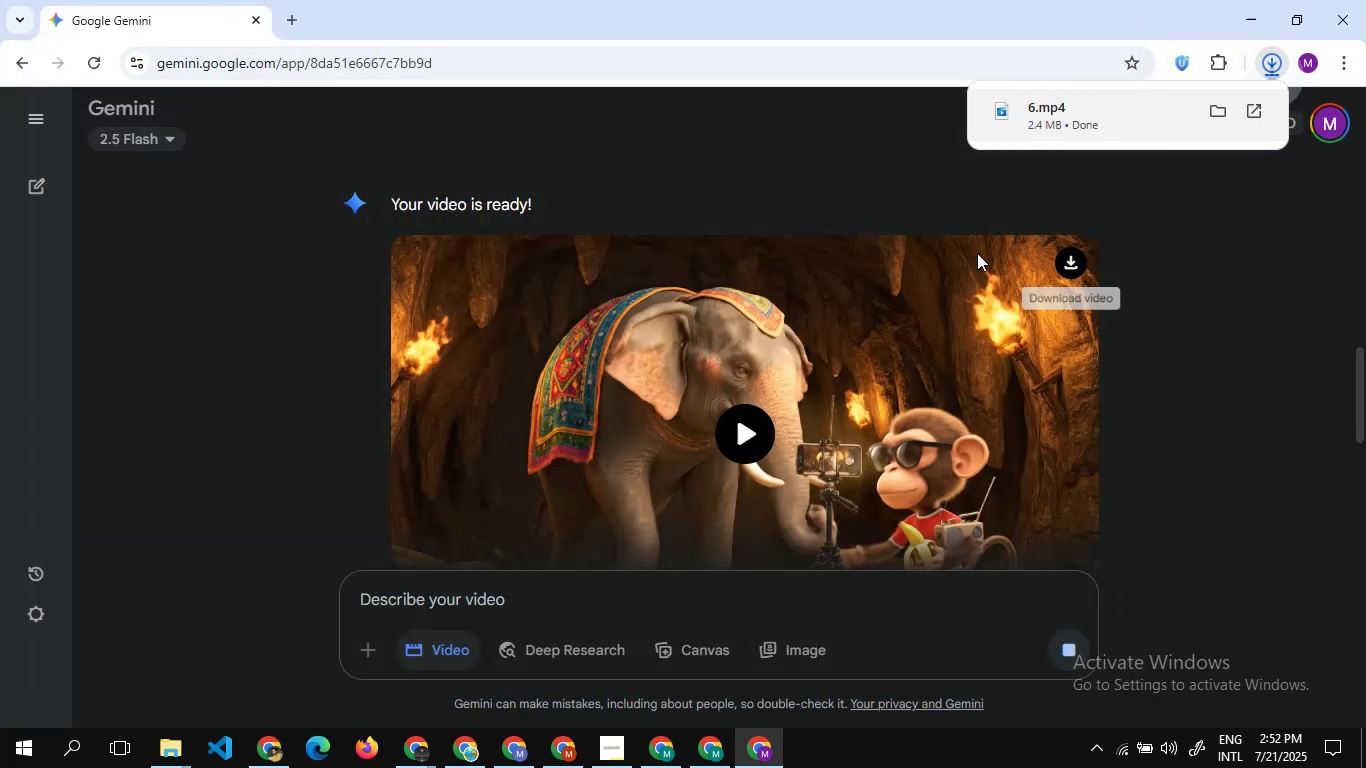 
scroll: coordinate [893, 222], scroll_direction: down, amount: 10.0
 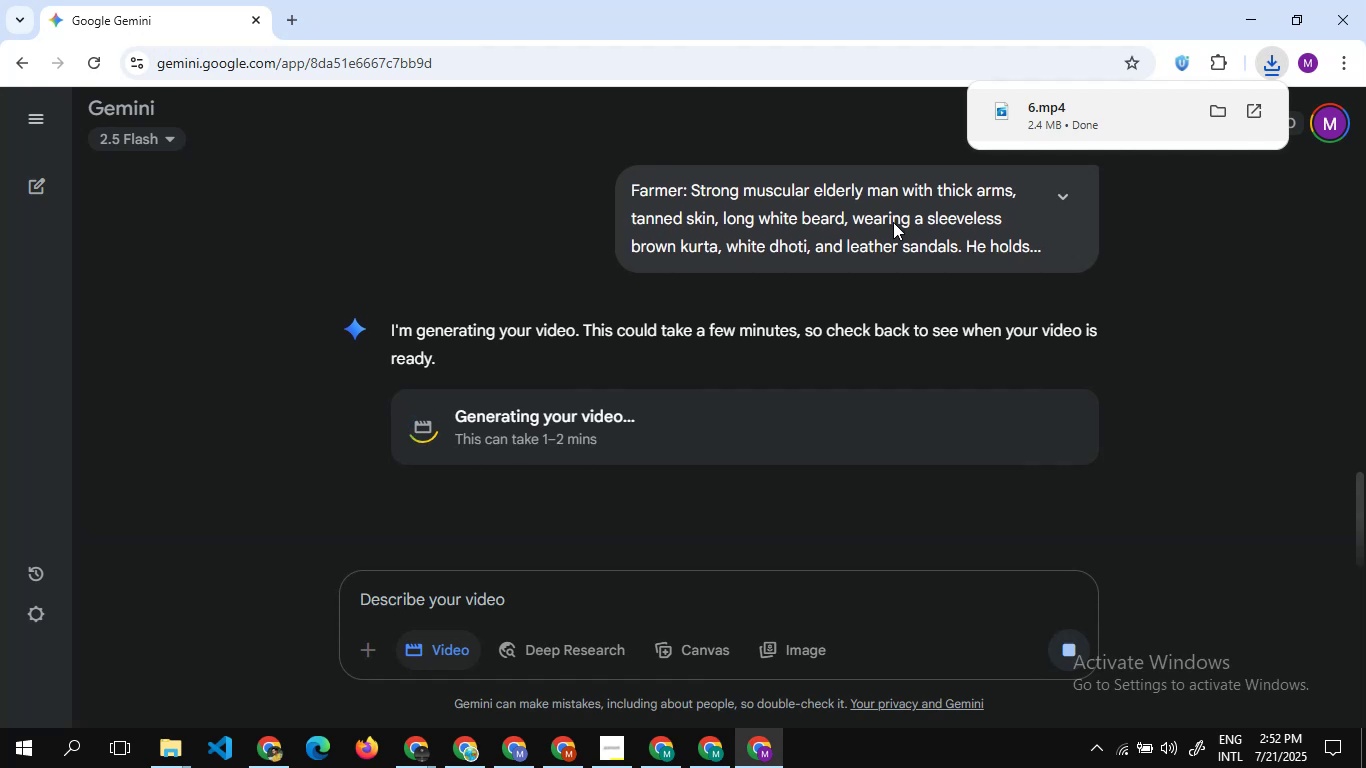 
scroll: coordinate [893, 222], scroll_direction: up, amount: 3.0
 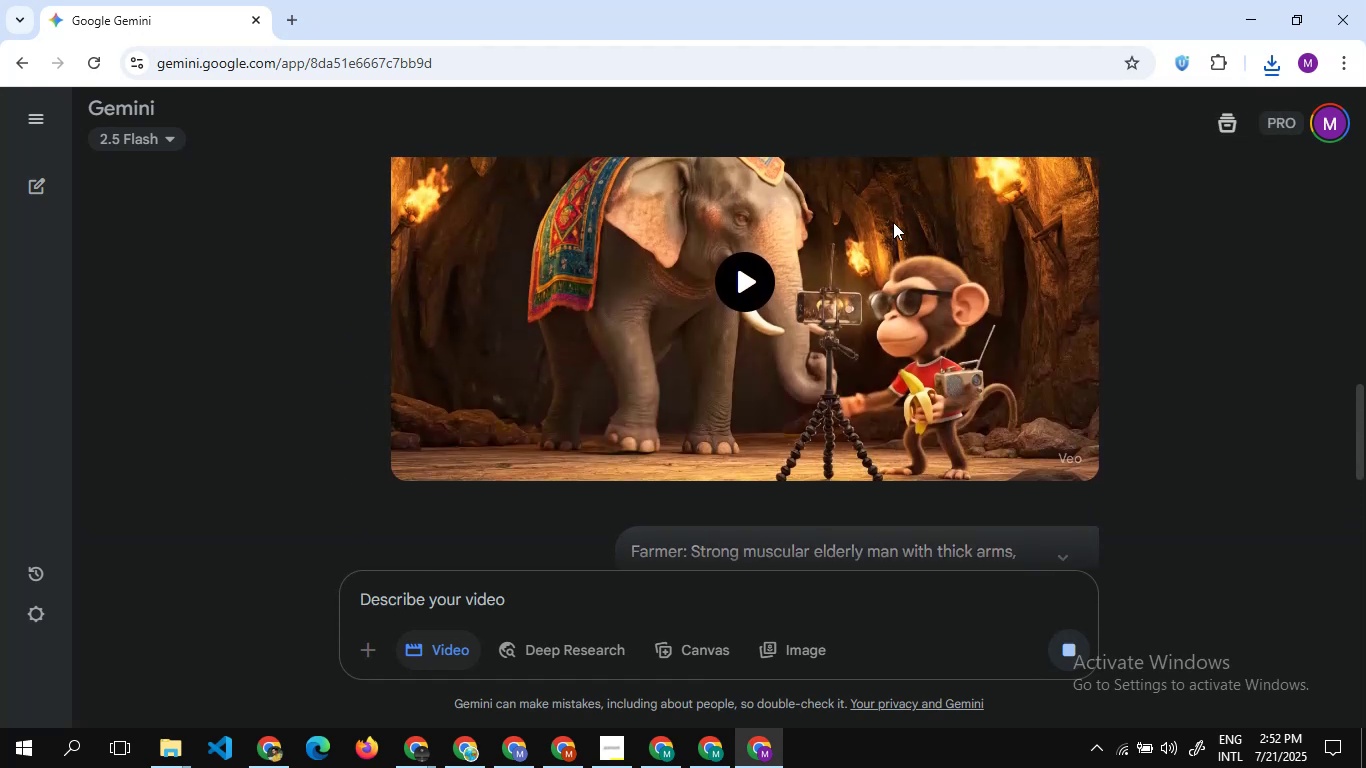 
scroll: coordinate [893, 222], scroll_direction: none, amount: 0.0
 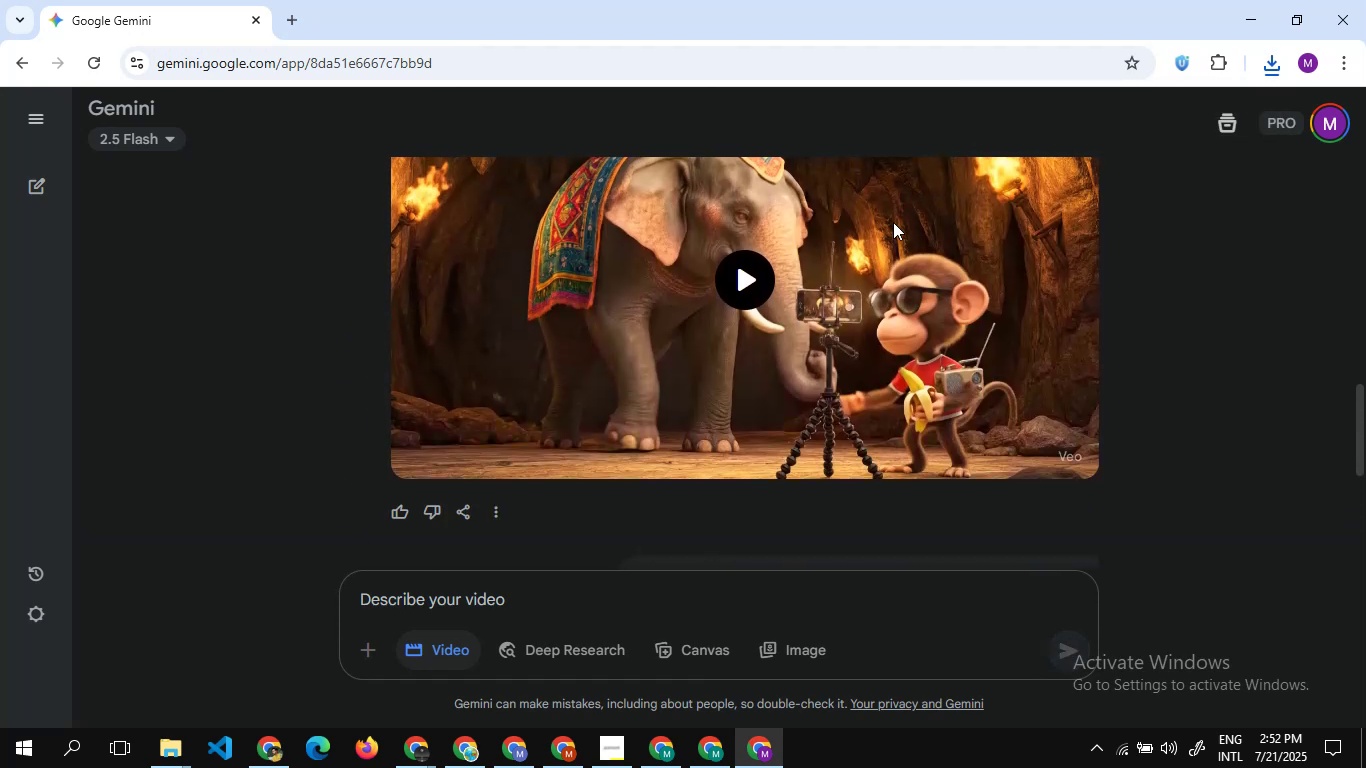 
scroll: coordinate [893, 222], scroll_direction: down, amount: 8.0
 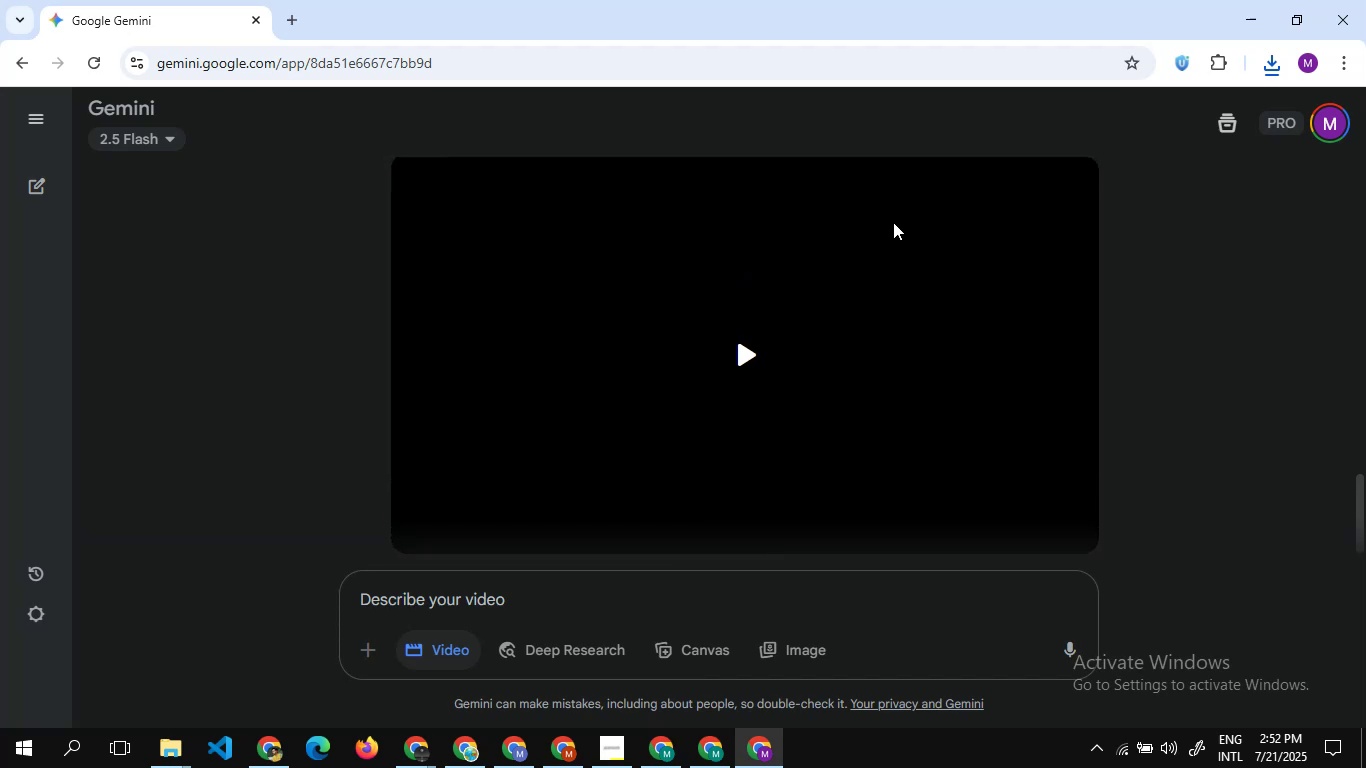 
scroll: coordinate [893, 222], scroll_direction: none, amount: 0.0
 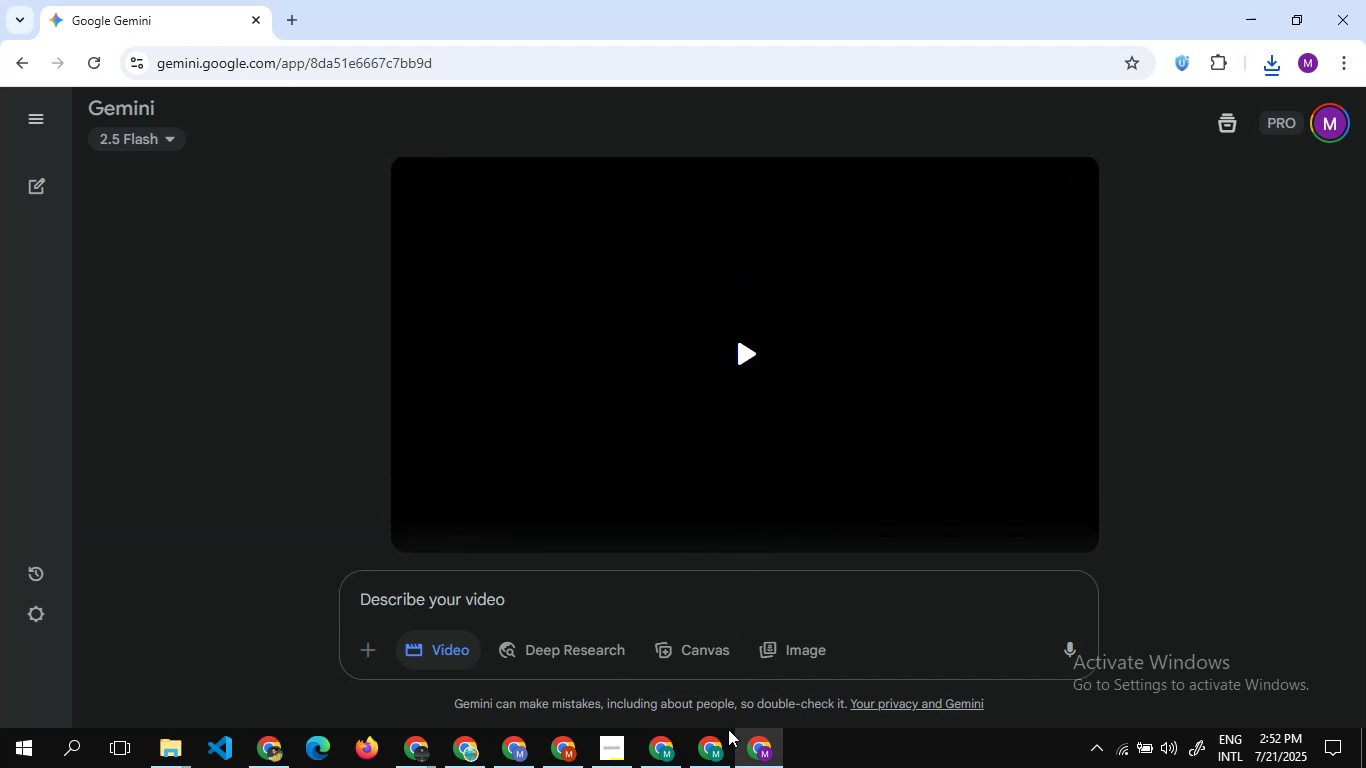 
left_click([716, 760])
 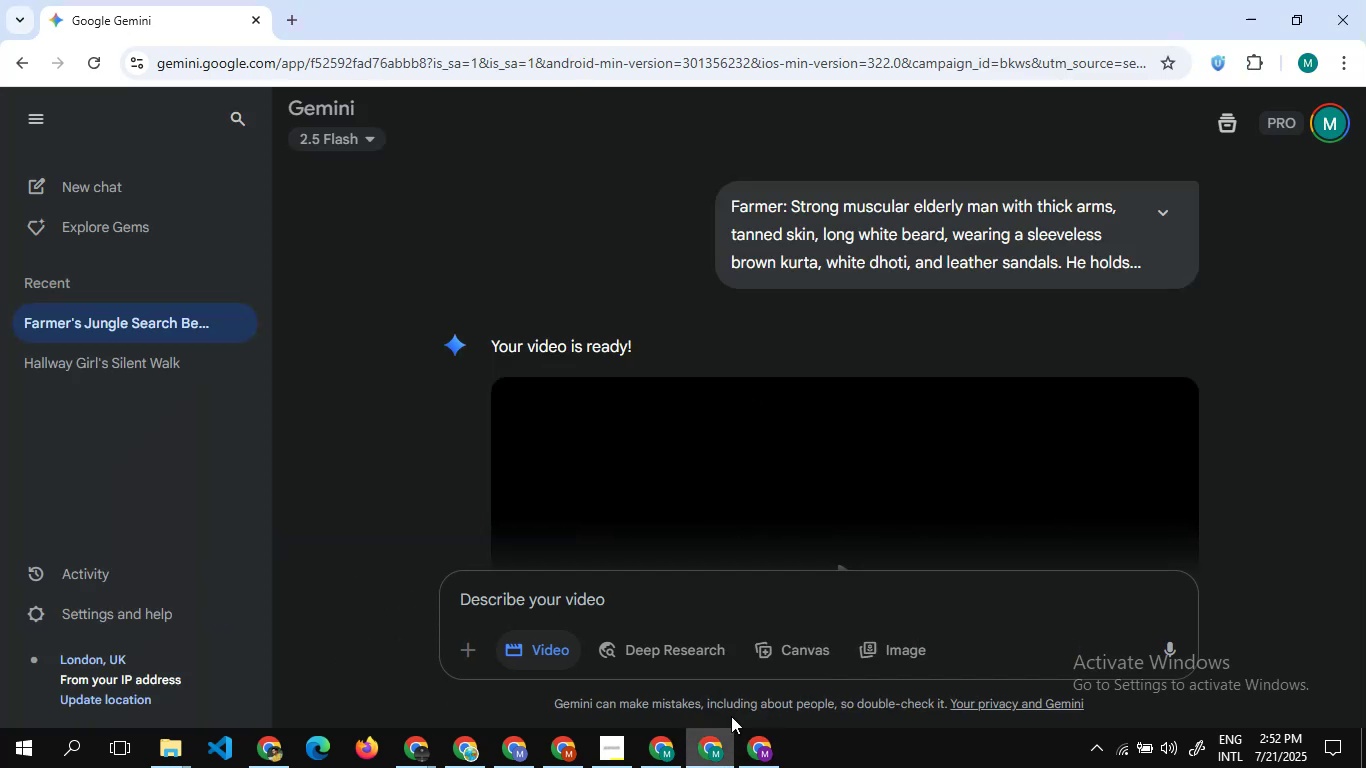 
scroll: coordinate [805, 521], scroll_direction: up, amount: 11.0
 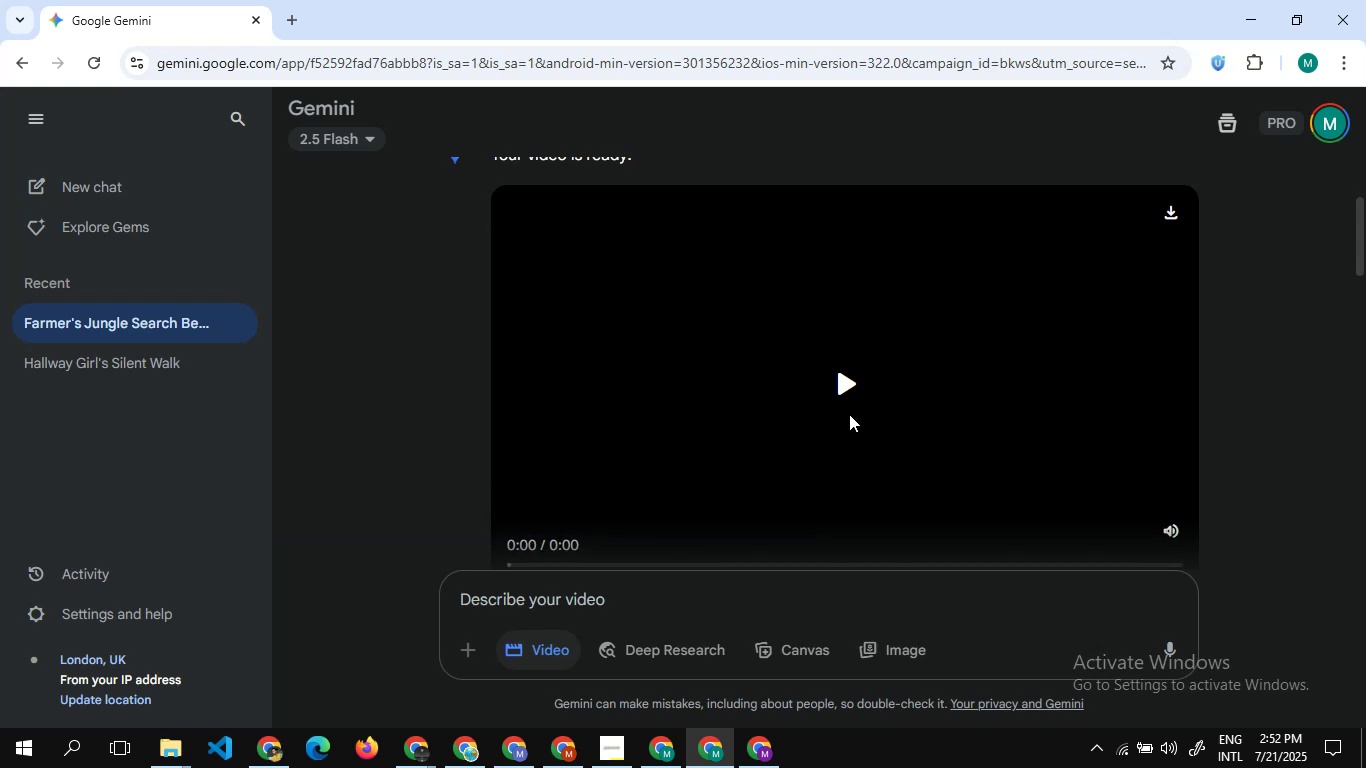 
left_click([841, 391])
 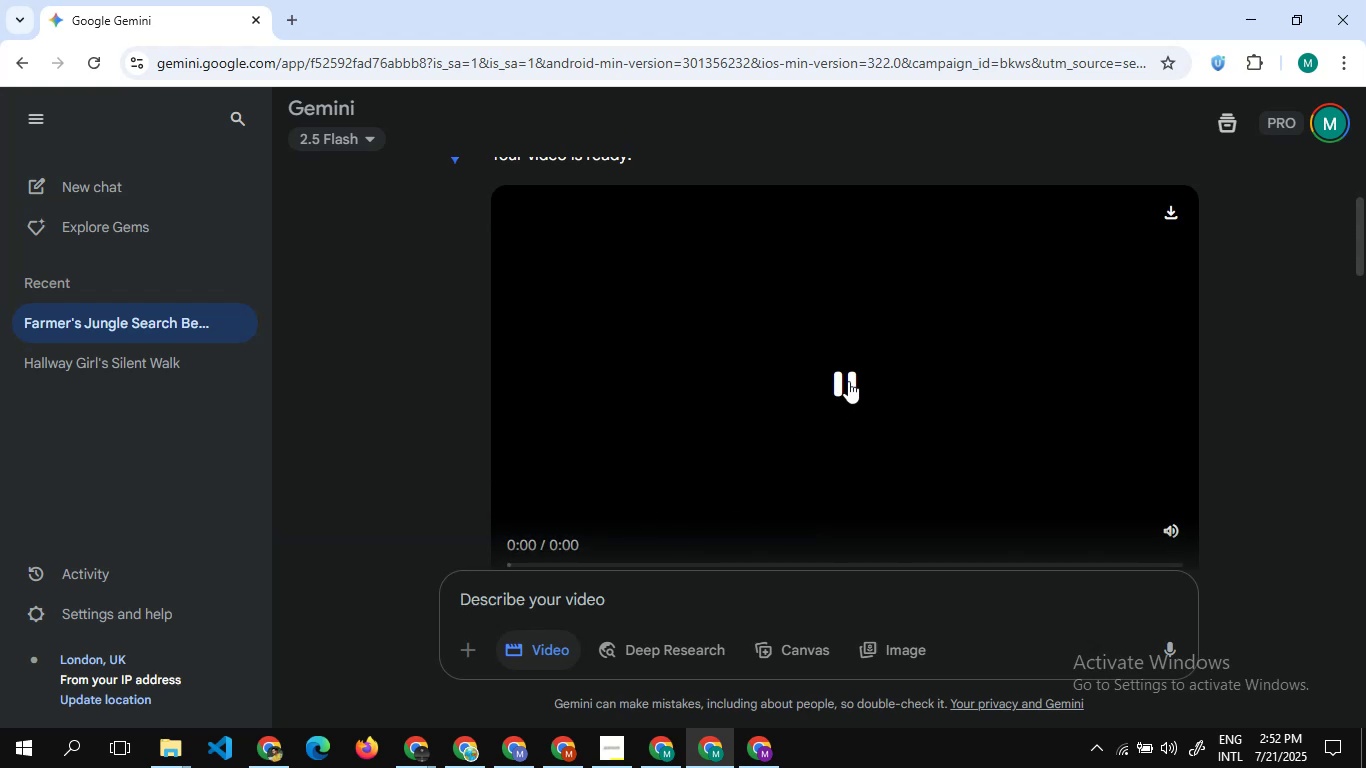 
wait(6.12)
 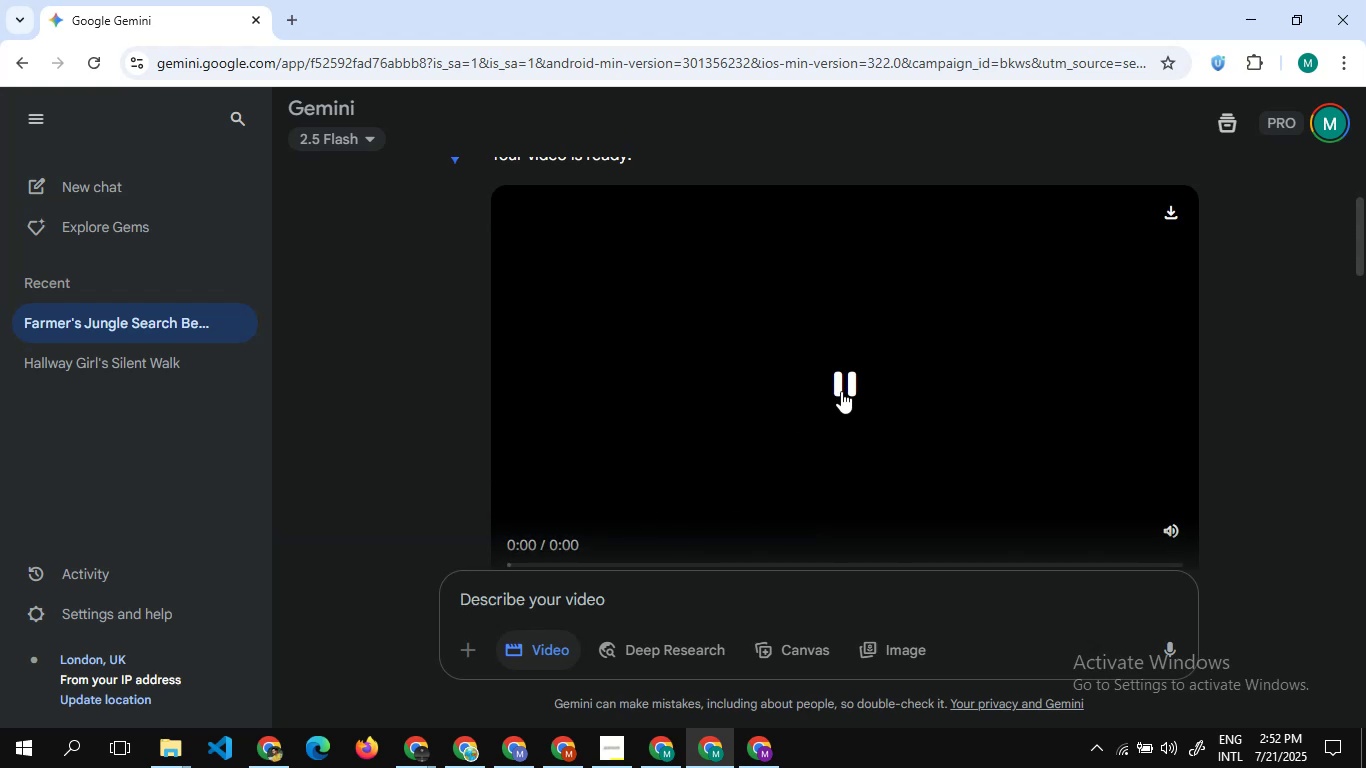 
left_click([848, 380])
 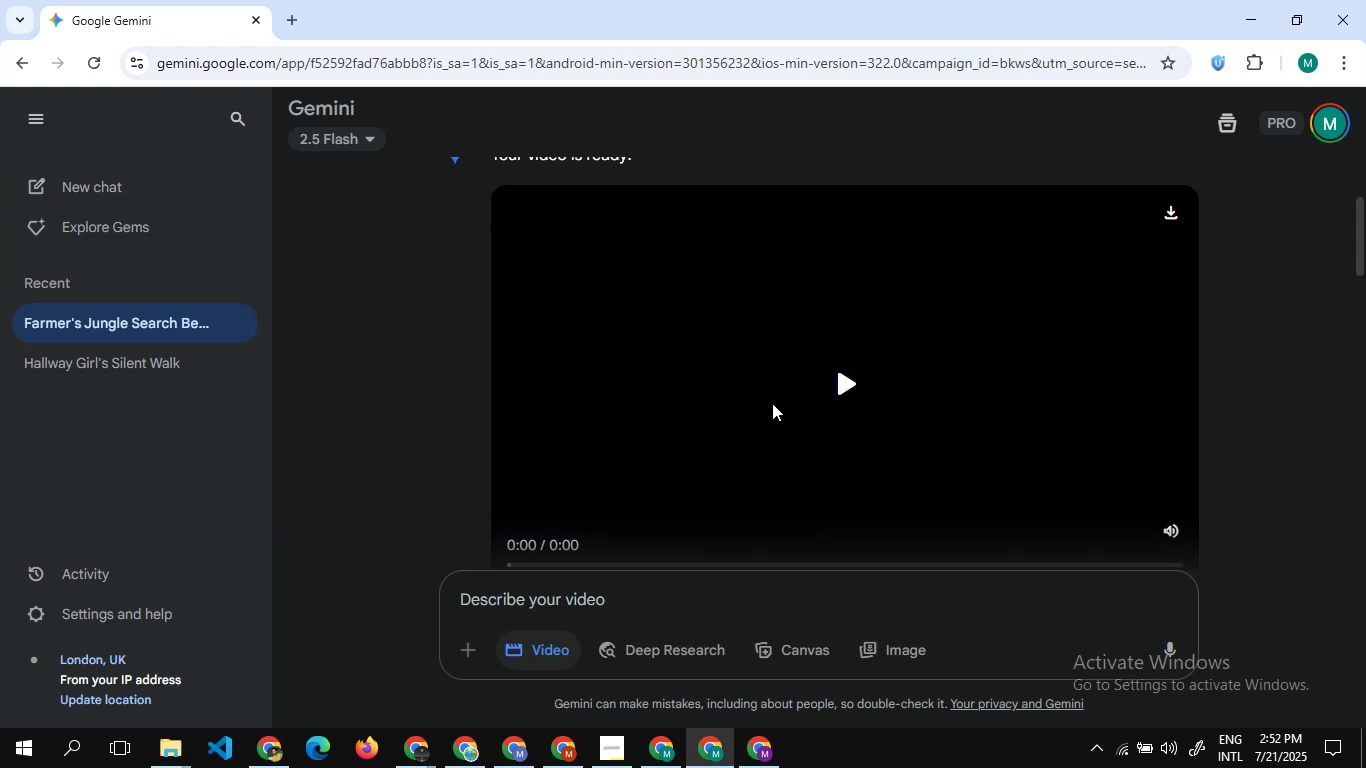 
scroll: coordinate [772, 403], scroll_direction: down, amount: 9.0
 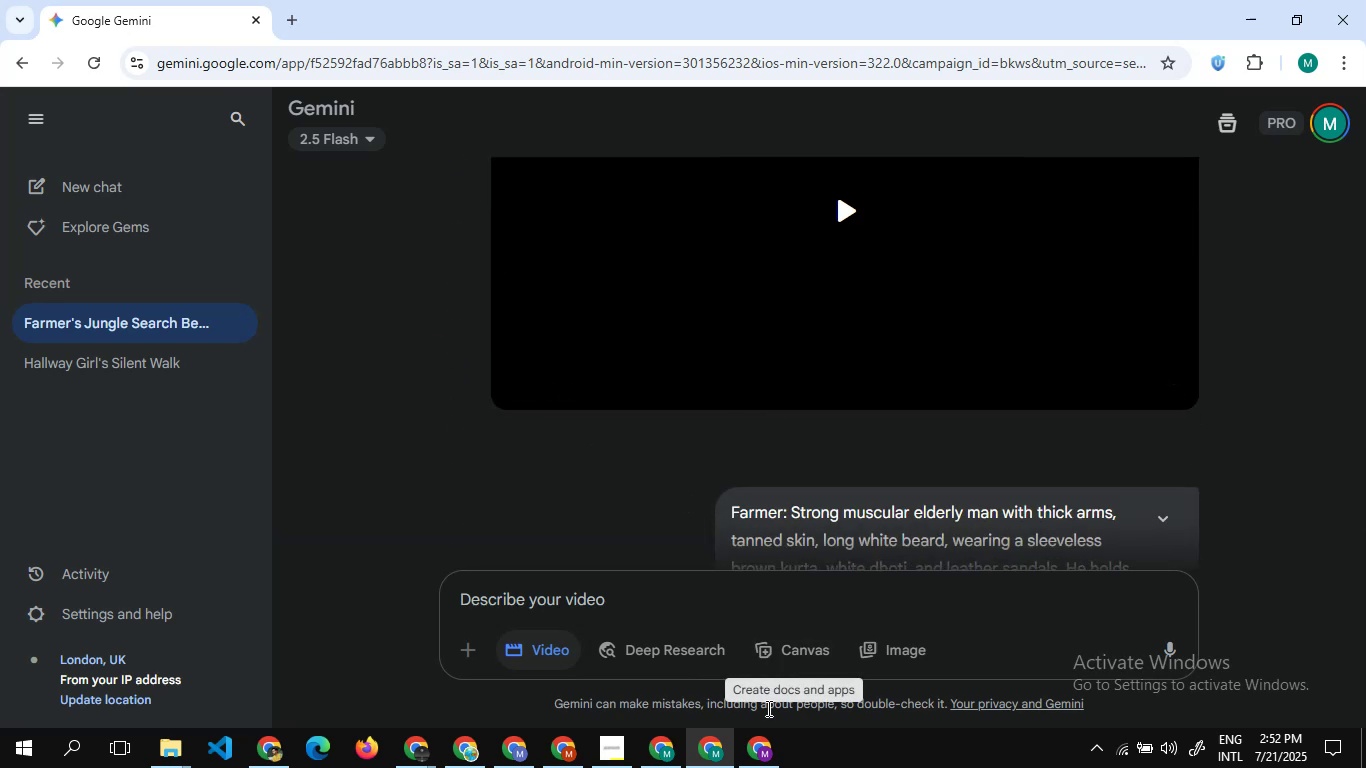 
left_click([767, 734])
 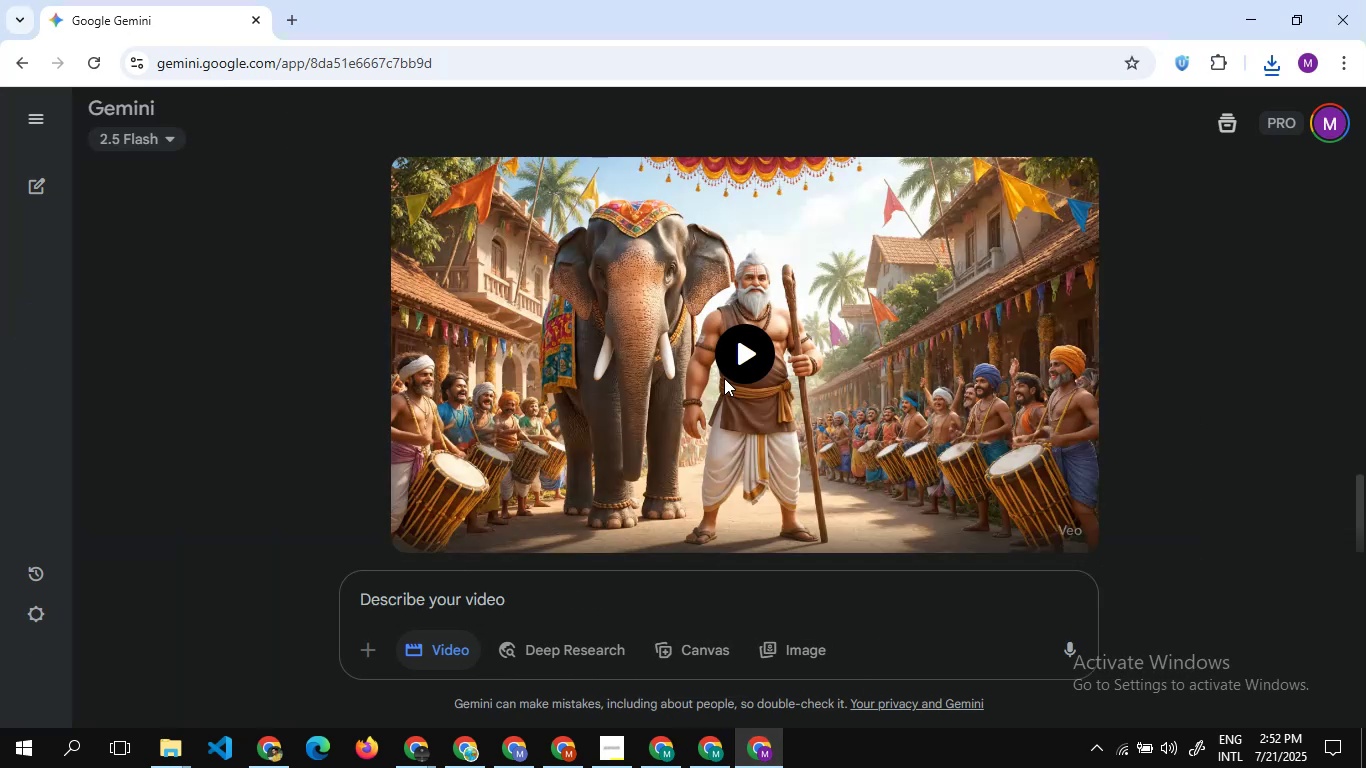 
scroll: coordinate [724, 378], scroll_direction: down, amount: 1.0
 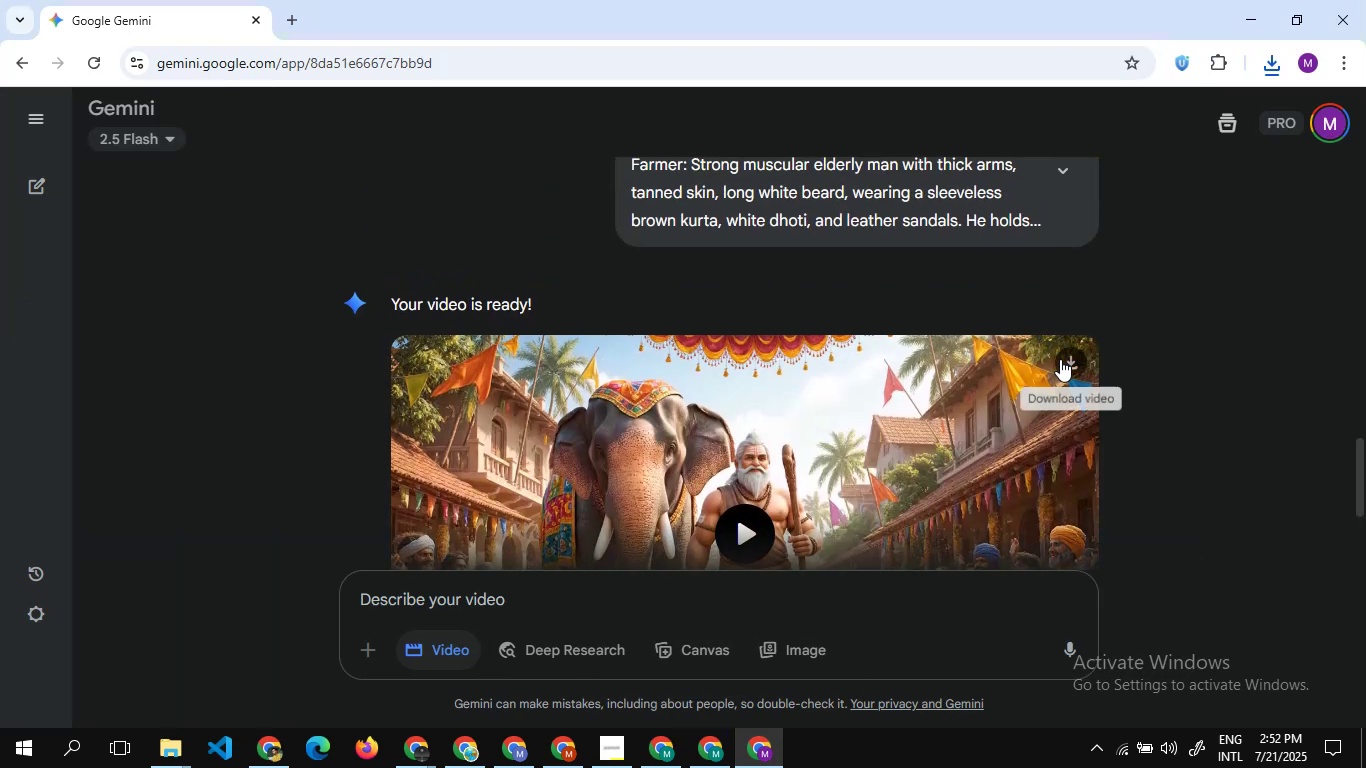 
left_click([1062, 363])
 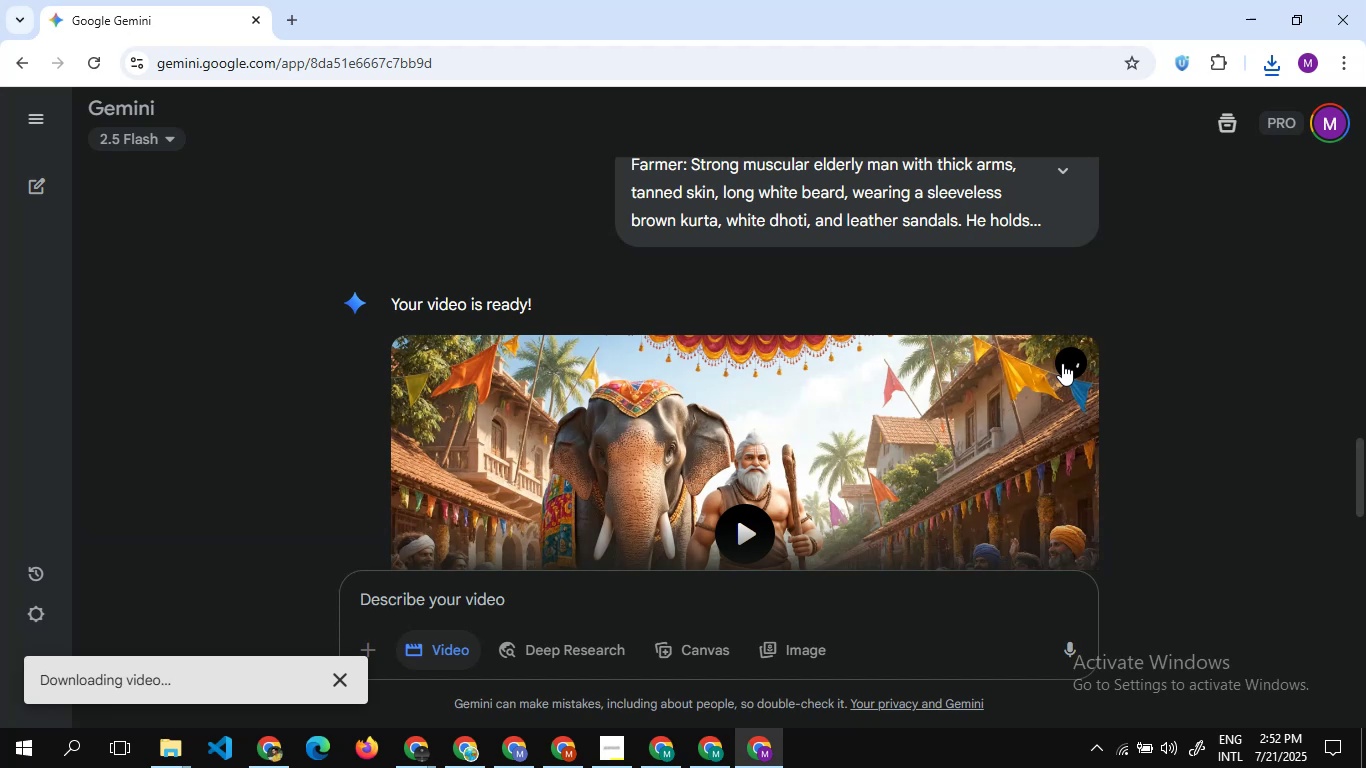 
wait(8.01)
 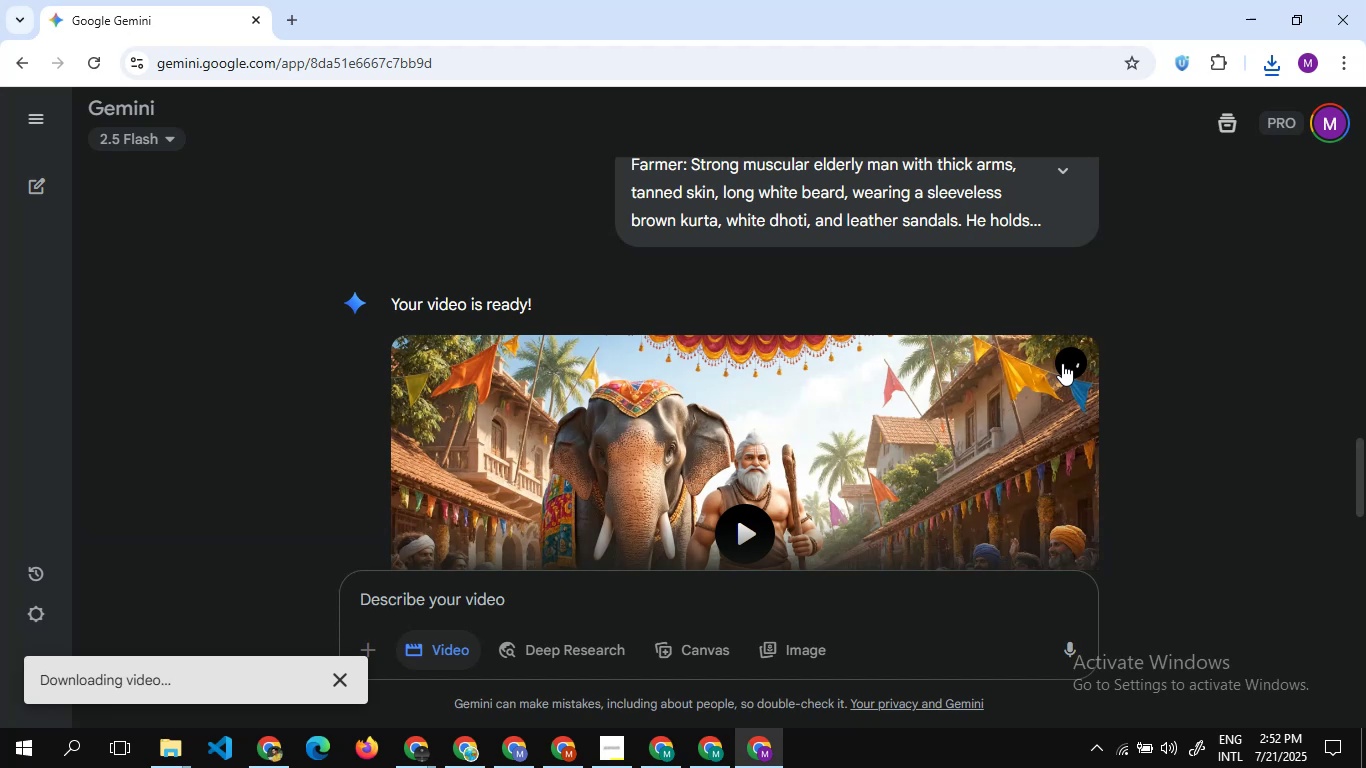 
mouse_move([707, 764])
 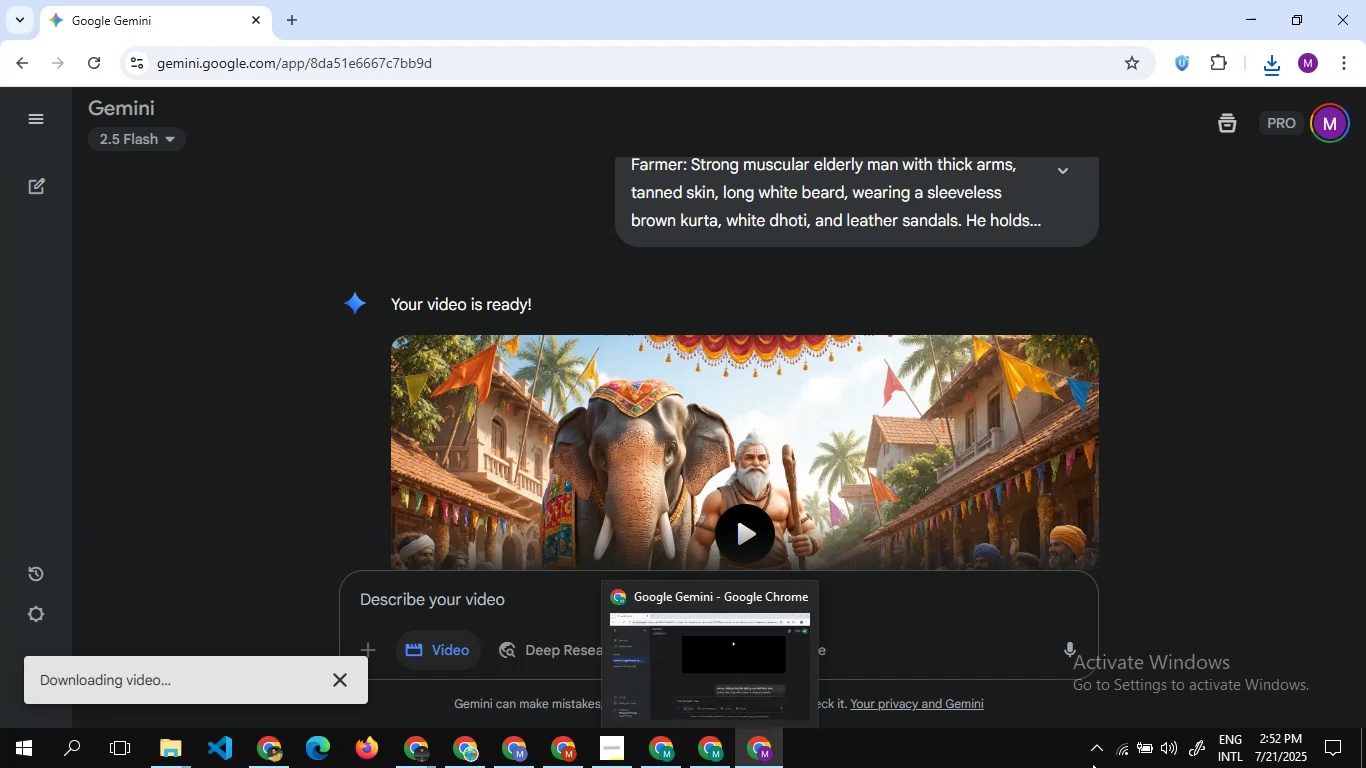 
mouse_move([1094, 723])
 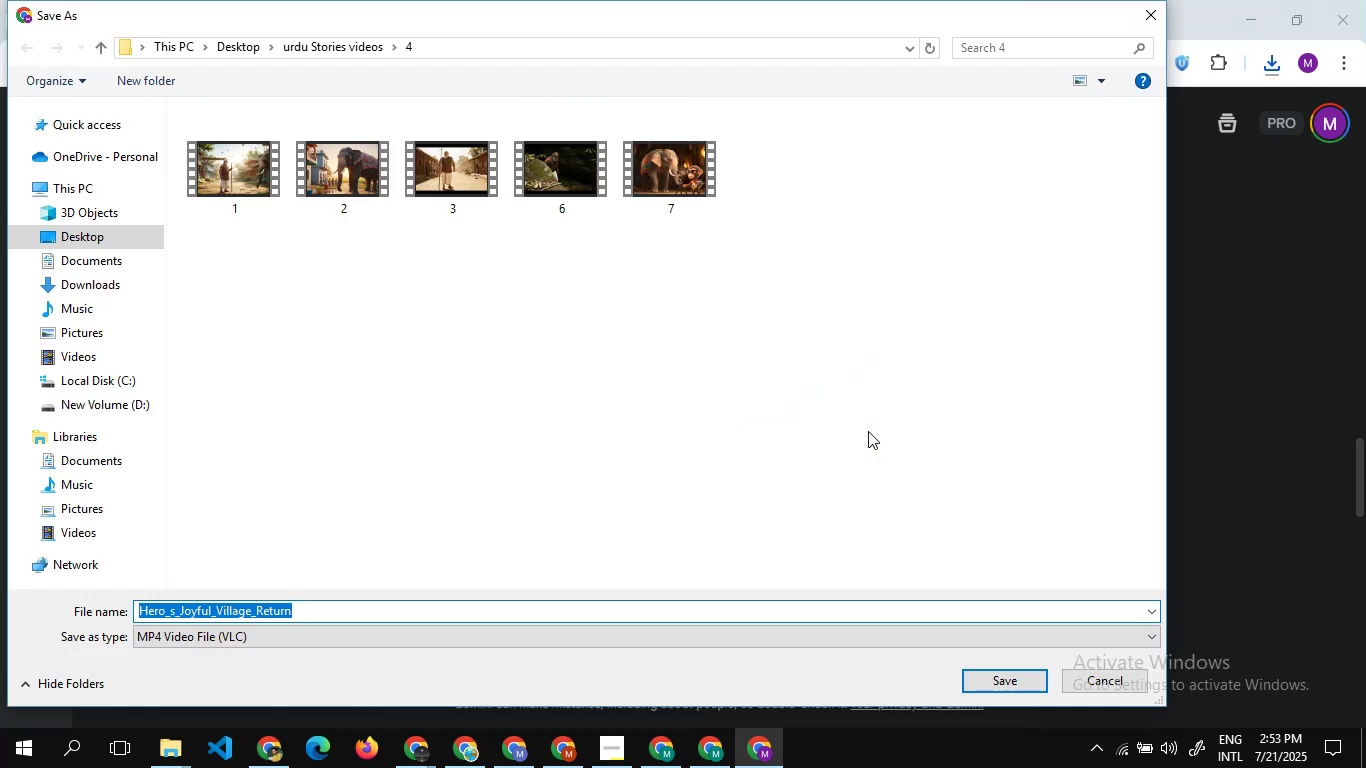 
wait(9.29)
 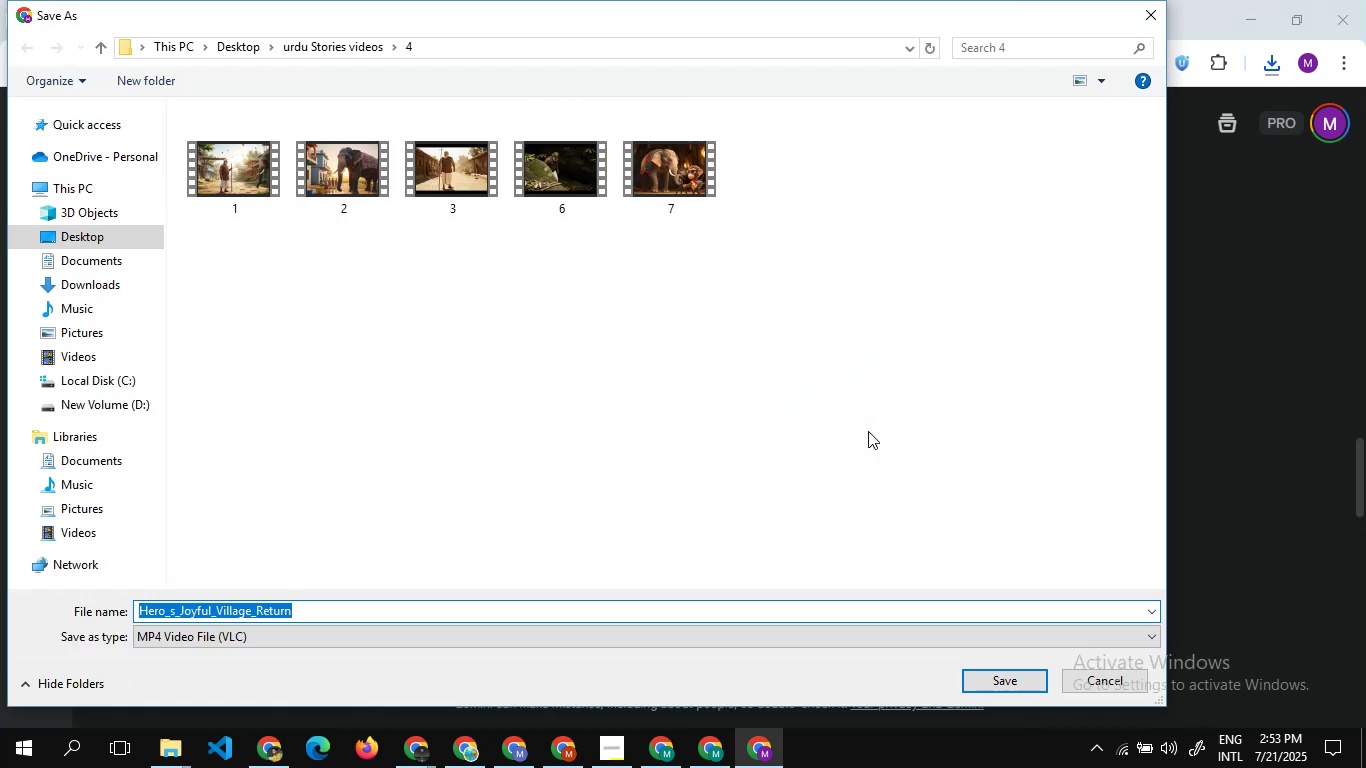 
left_click([559, 181])
 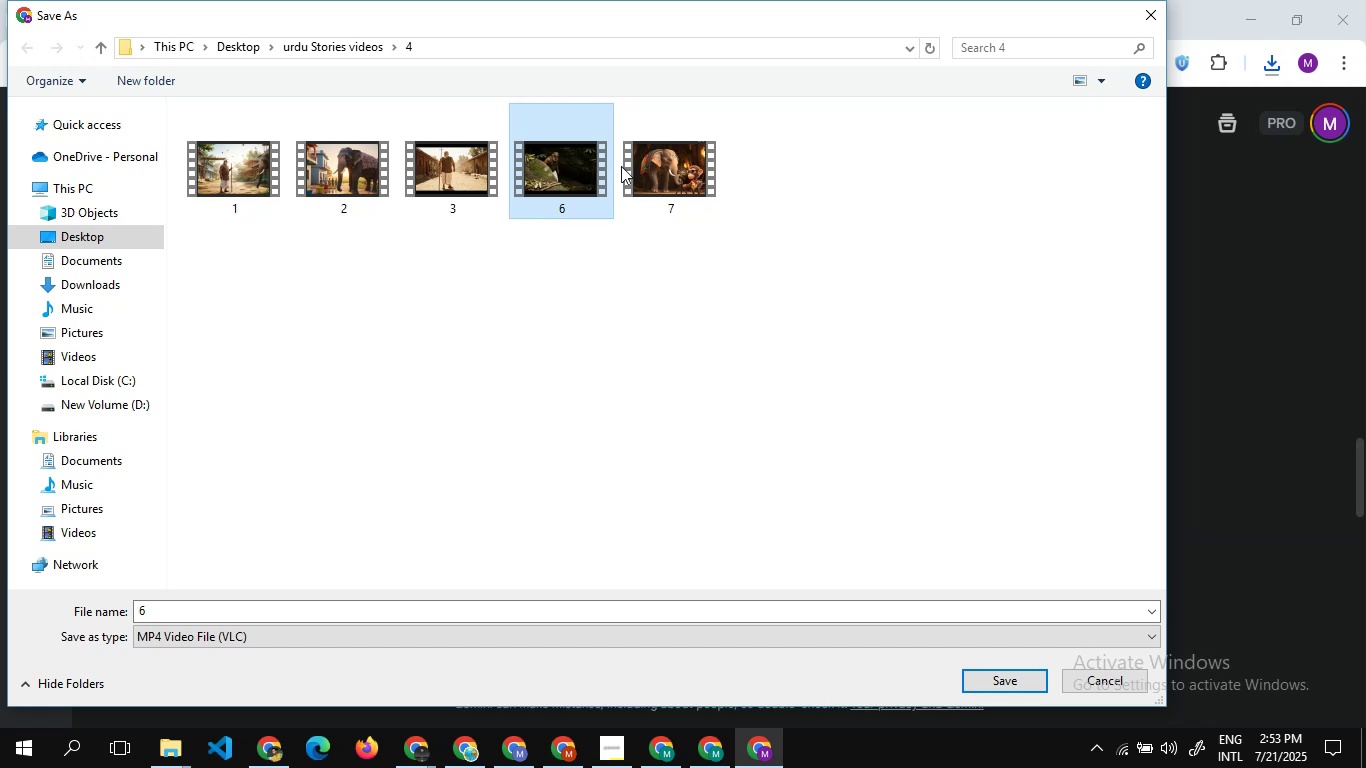 
left_click([669, 154])
 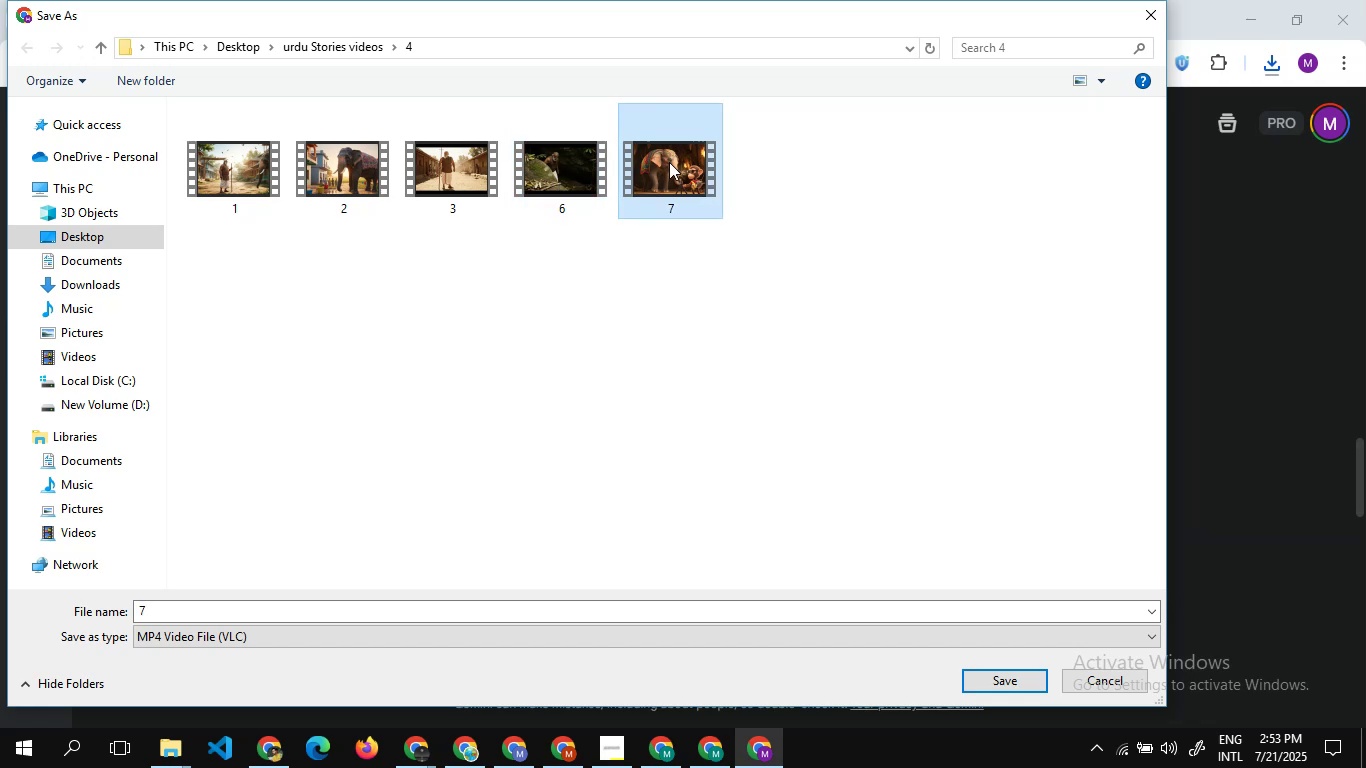 
right_click([669, 162])
 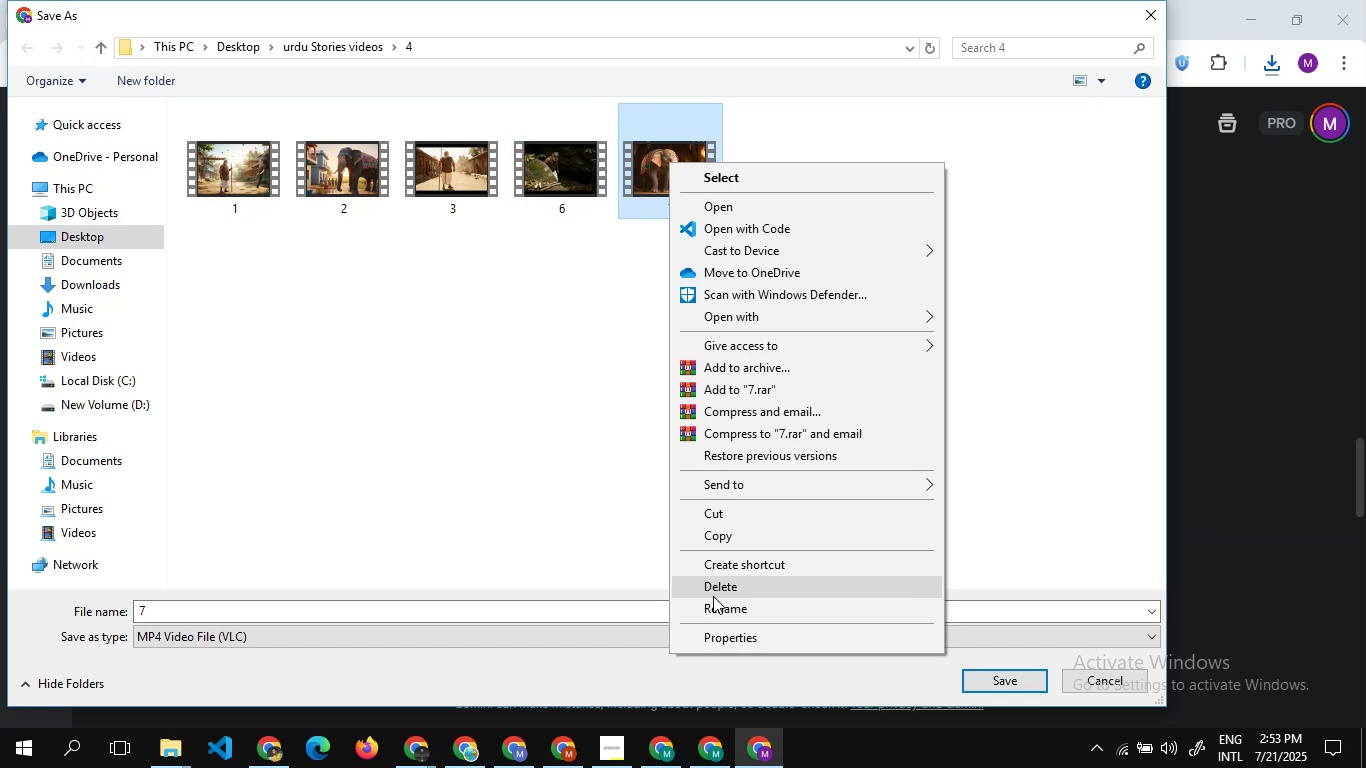 
left_click([715, 604])
 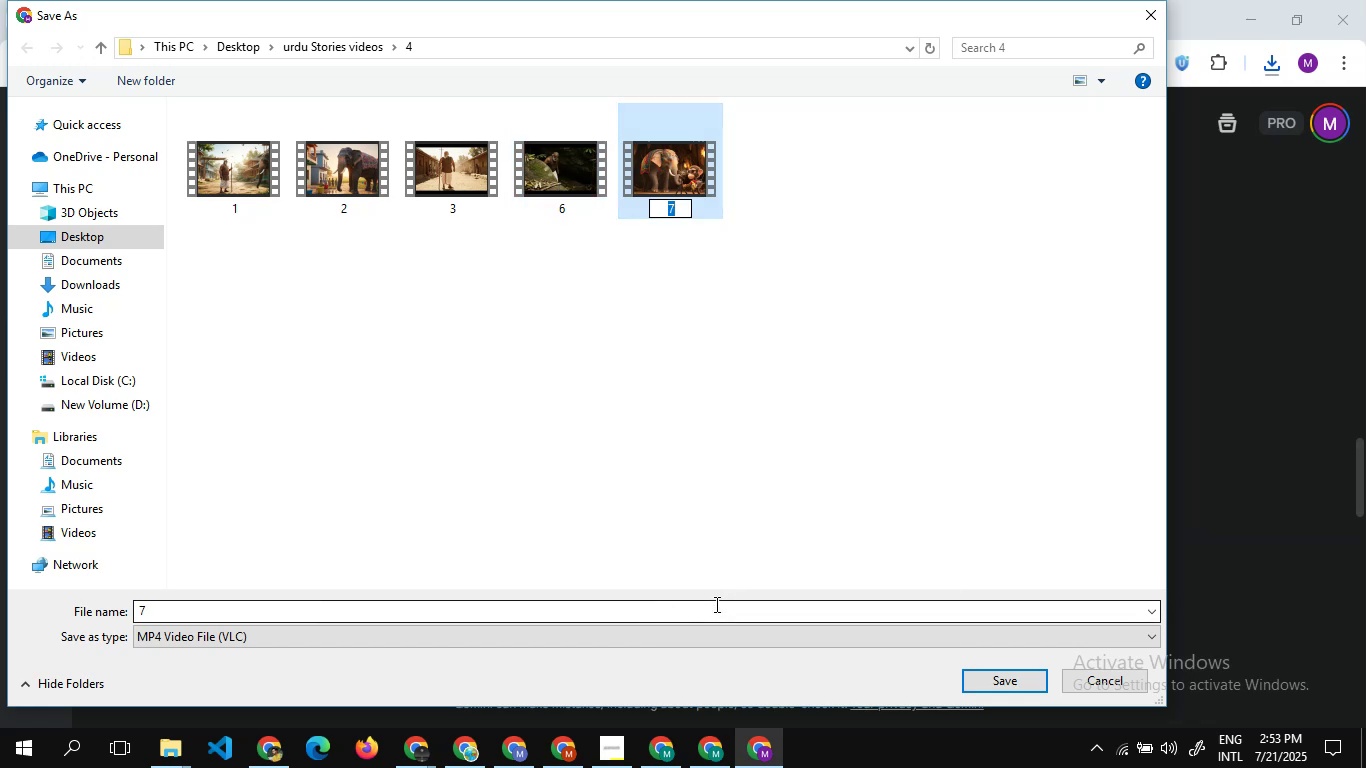 
key(8)
 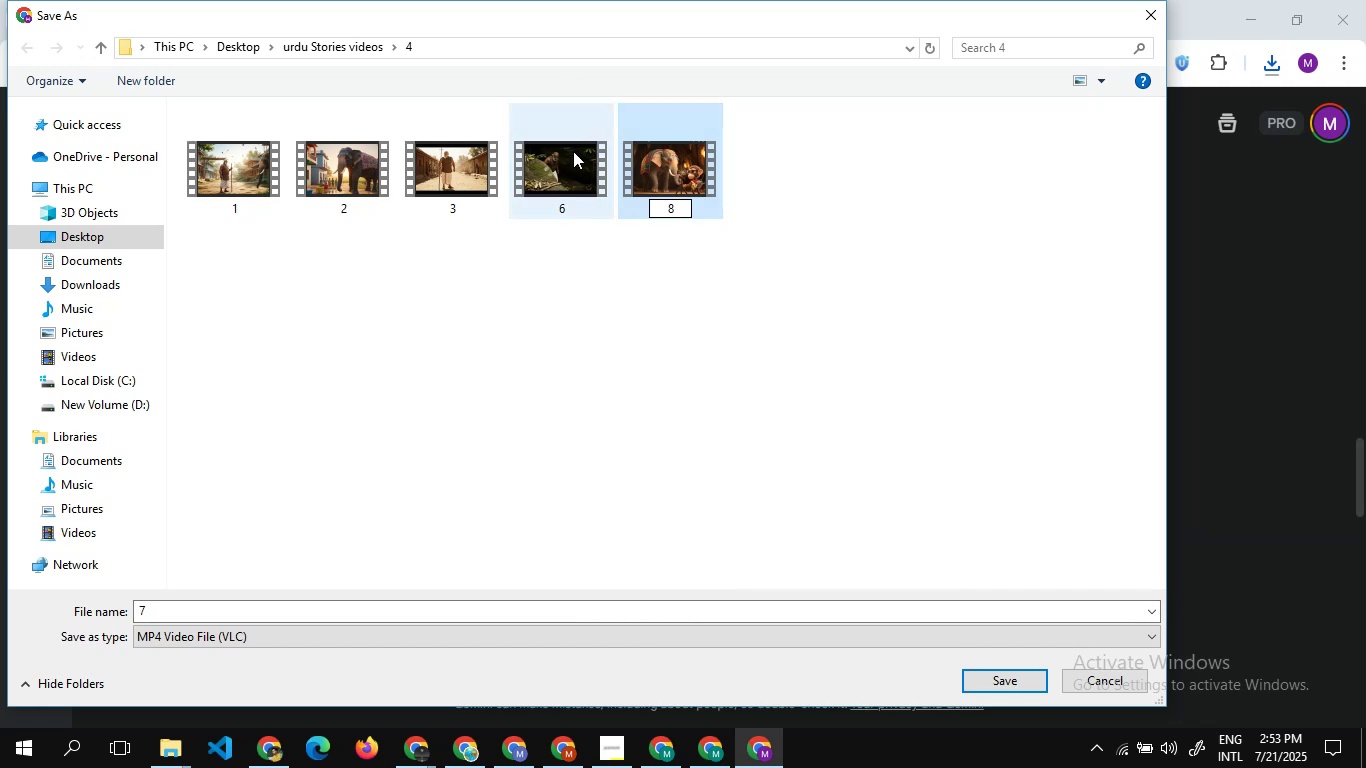 
left_click([573, 151])
 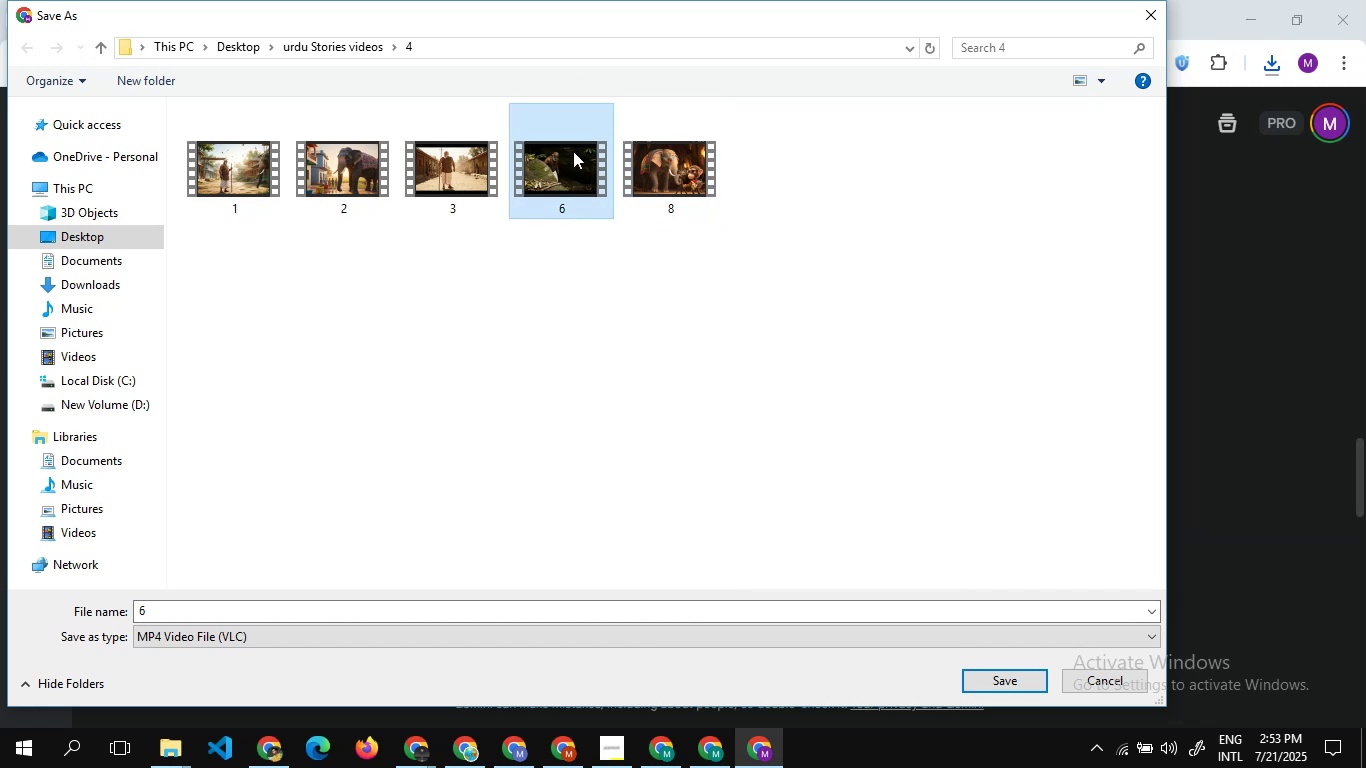 
right_click([573, 151])
 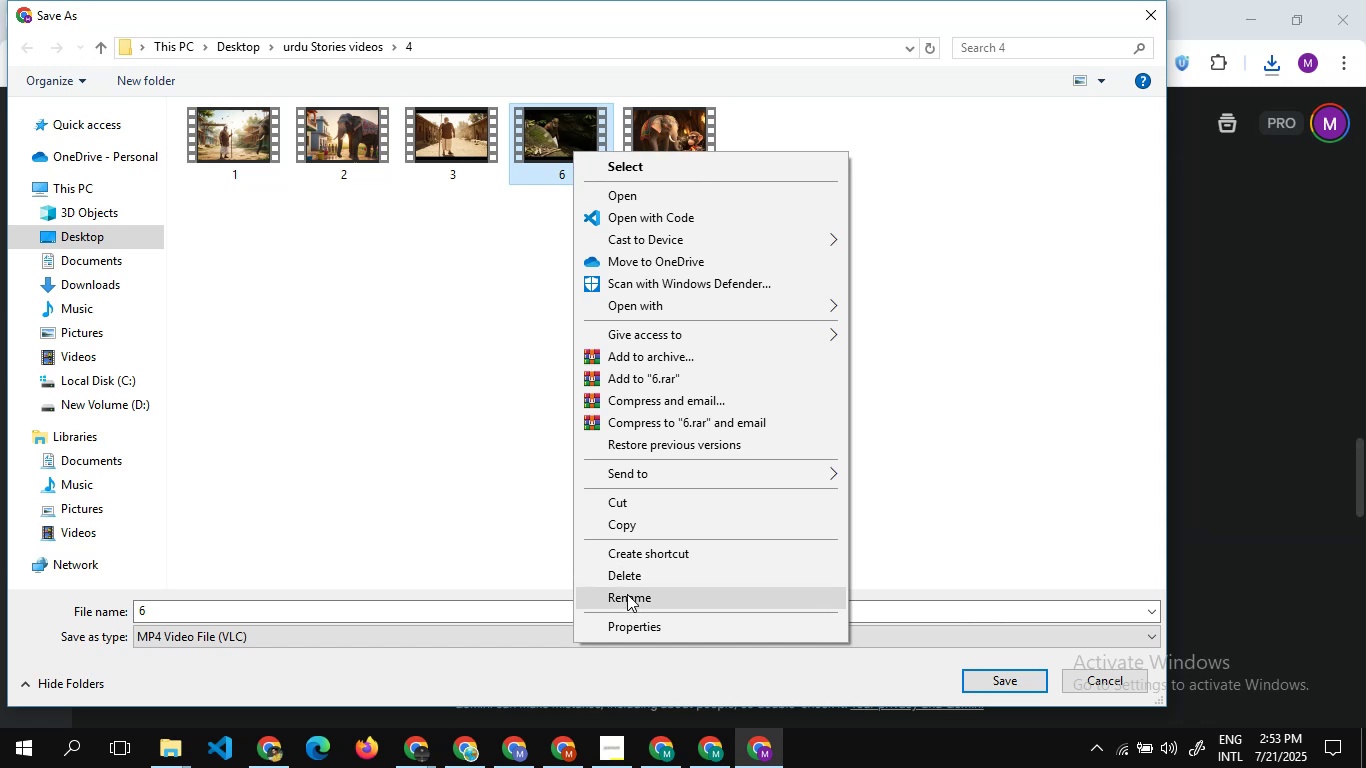 
left_click([625, 607])
 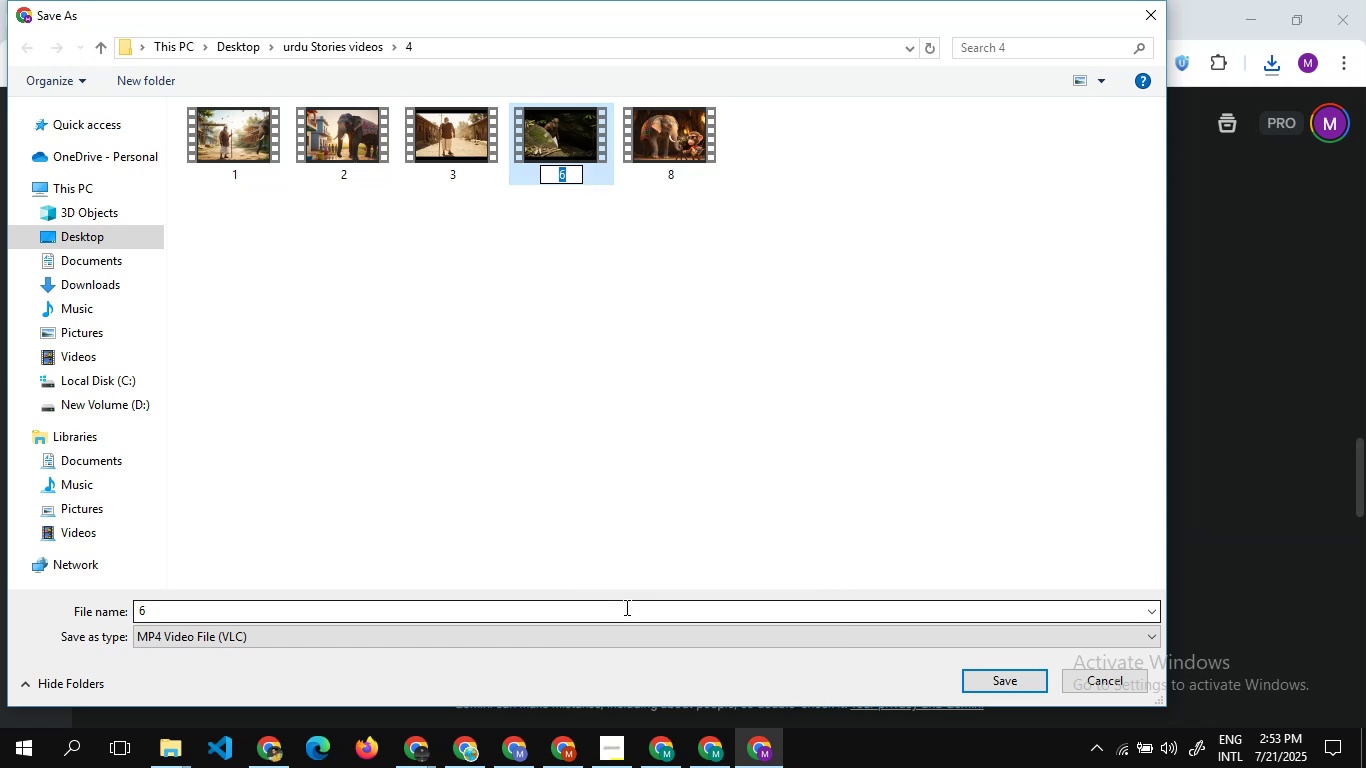 
key(7)
 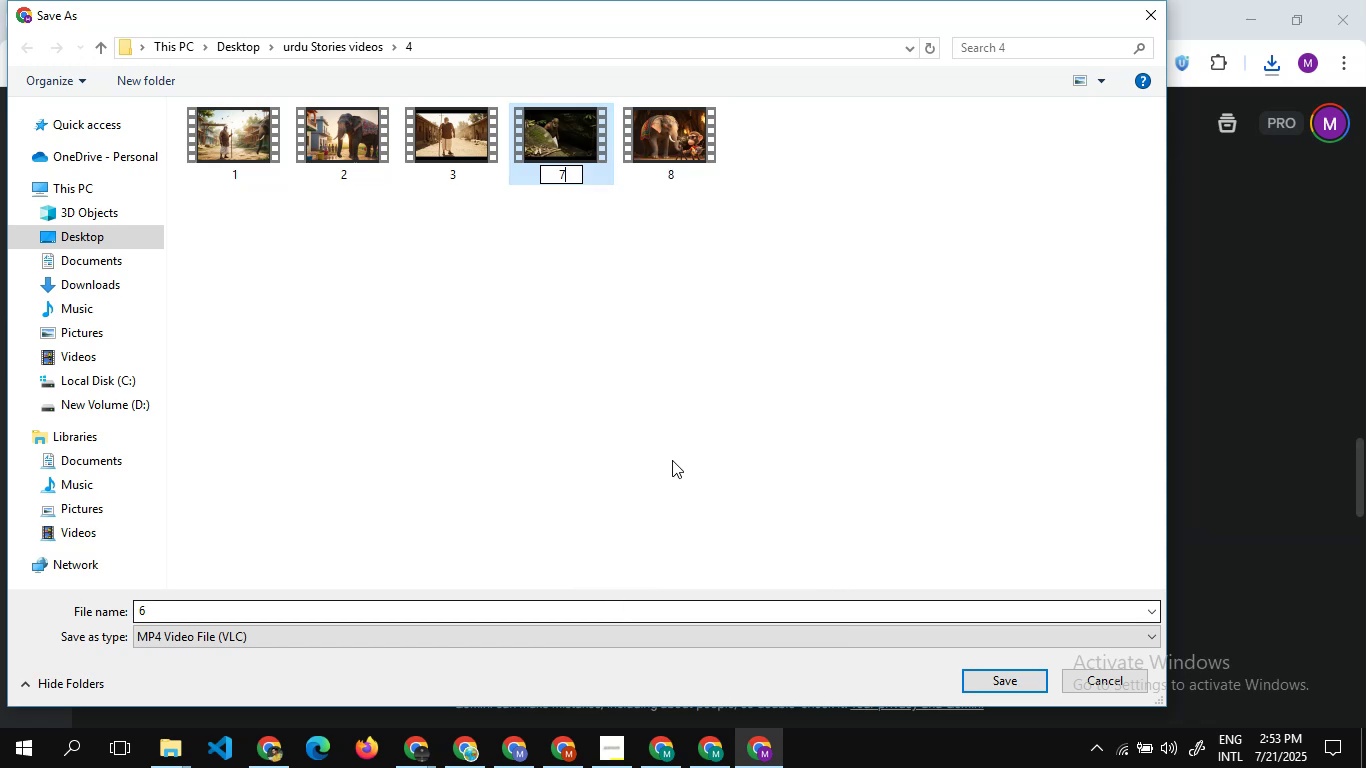 
left_click([685, 426])
 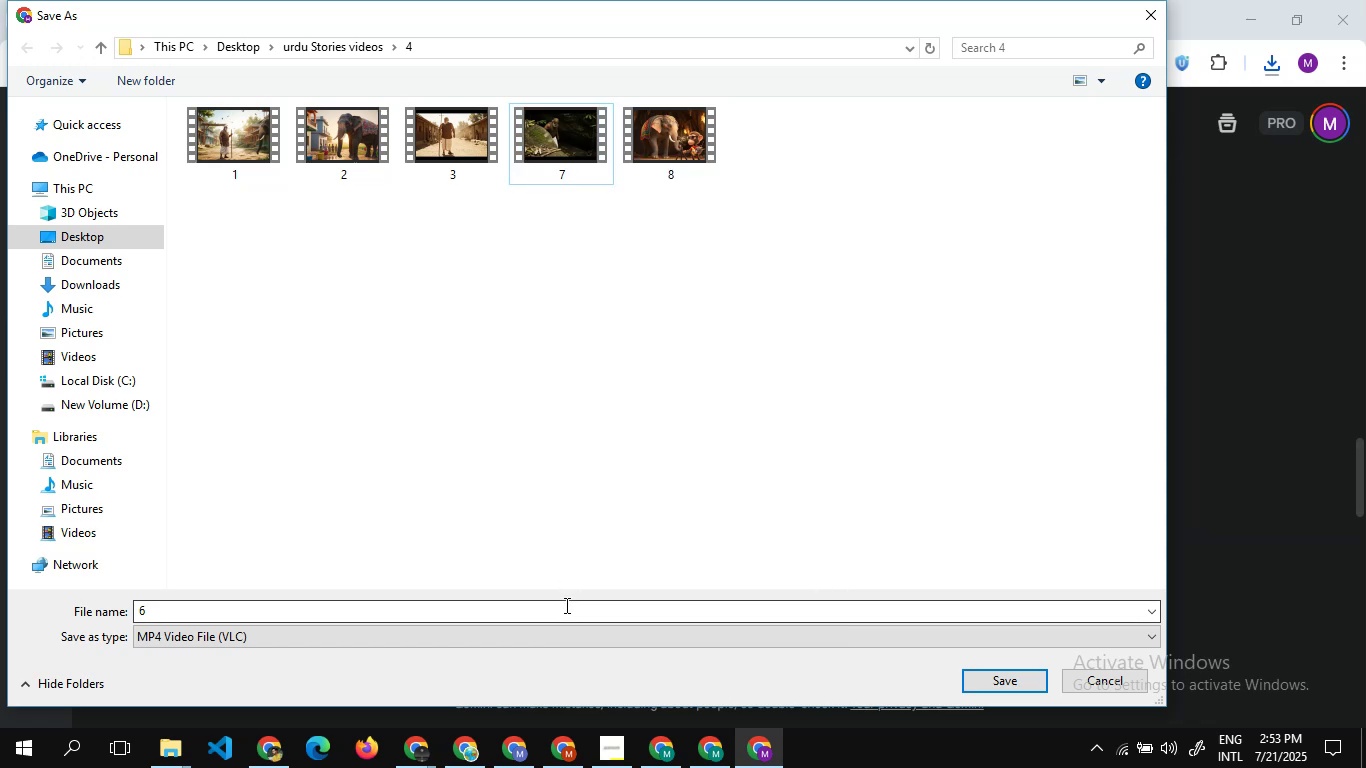 
left_click([565, 605])
 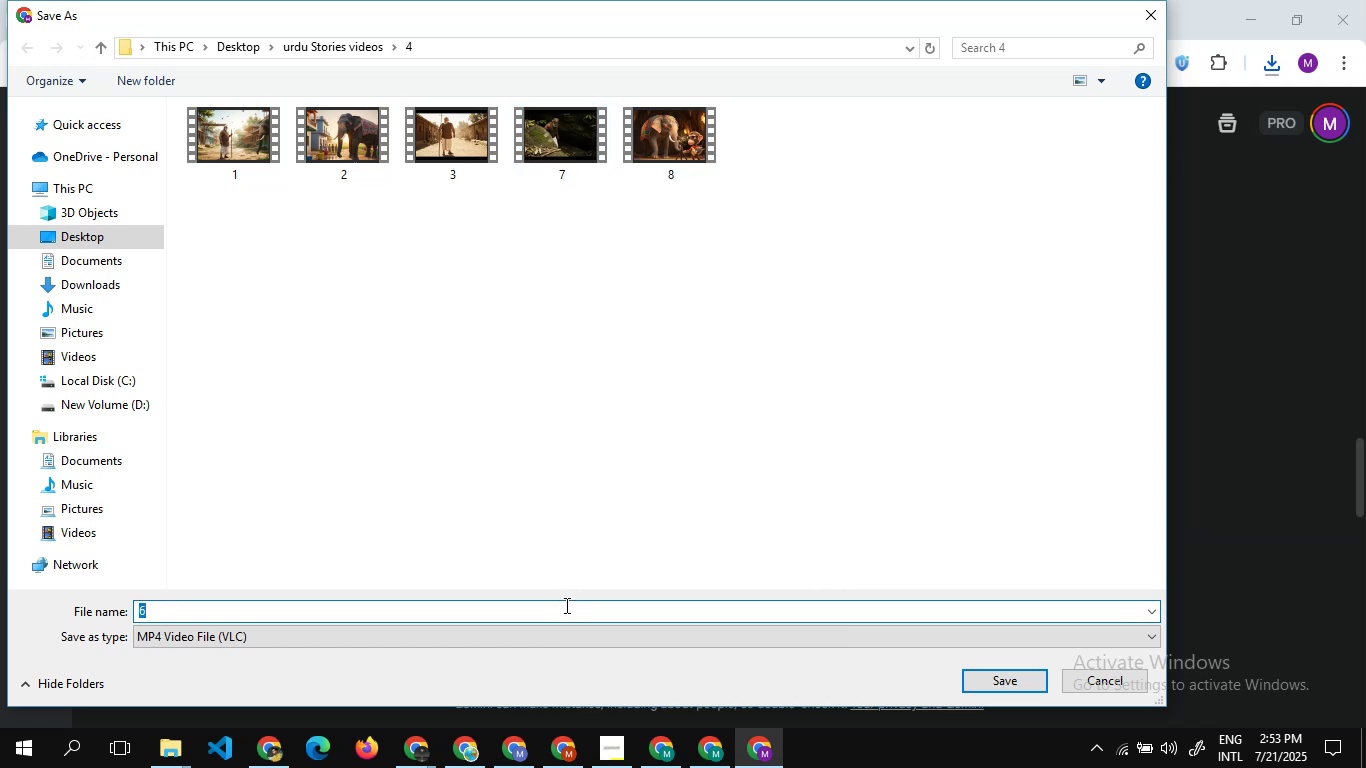 
key(9)
 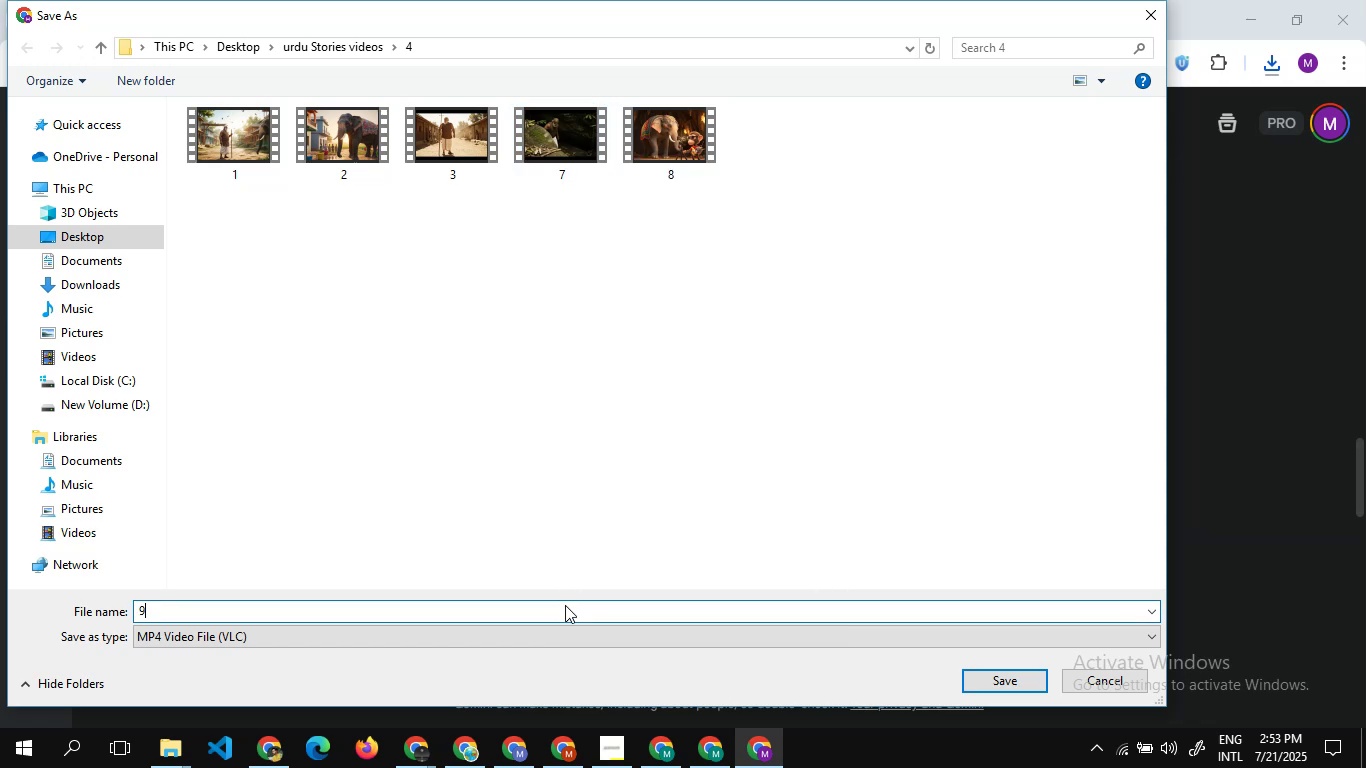 
key(Enter)
 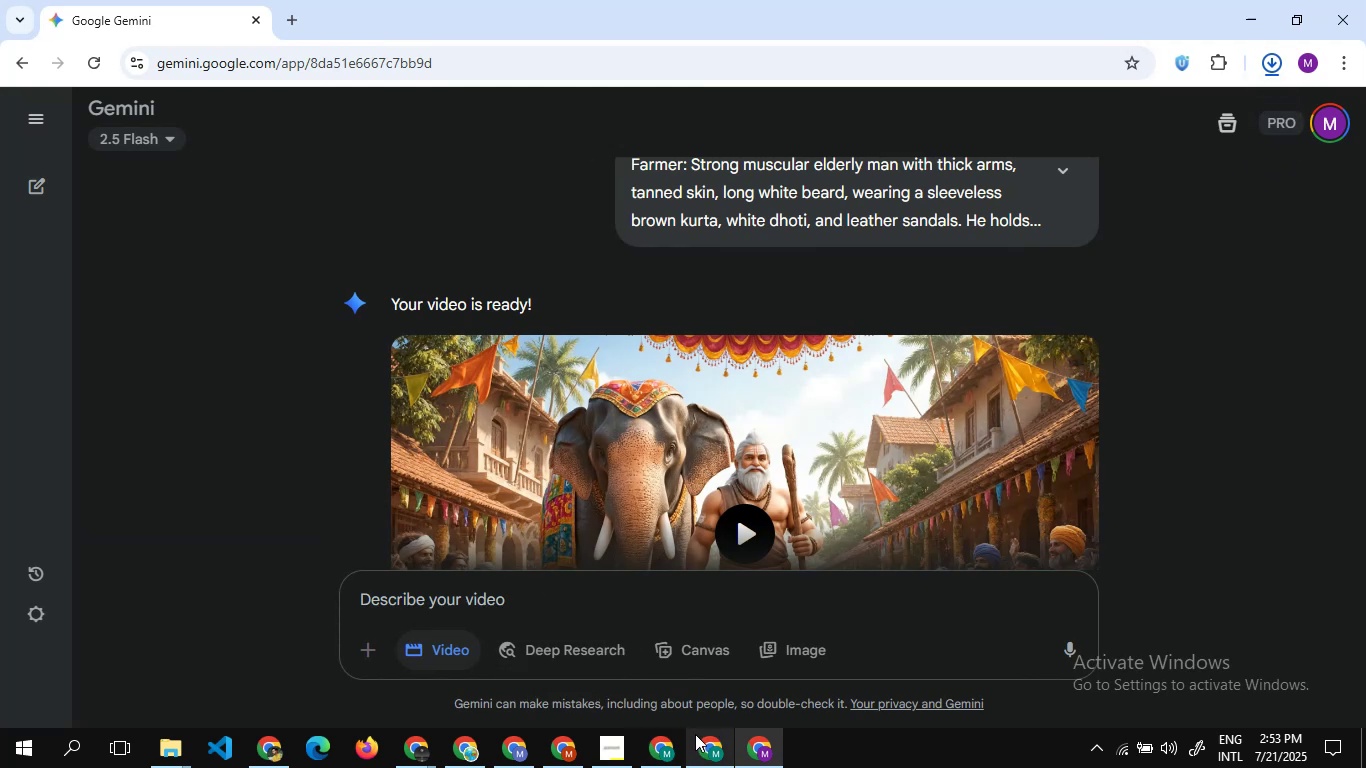 
left_click([707, 747])
 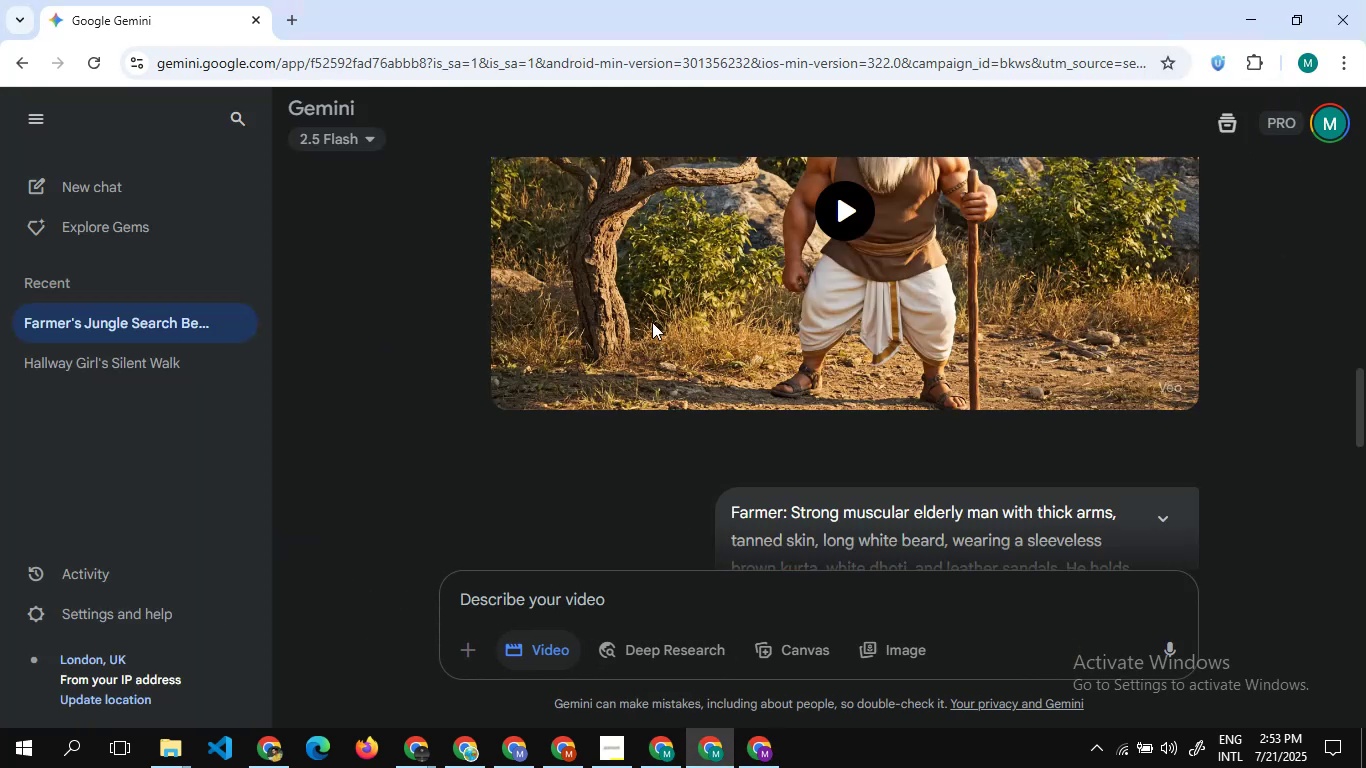 
scroll: coordinate [651, 315], scroll_direction: up, amount: 19.0
 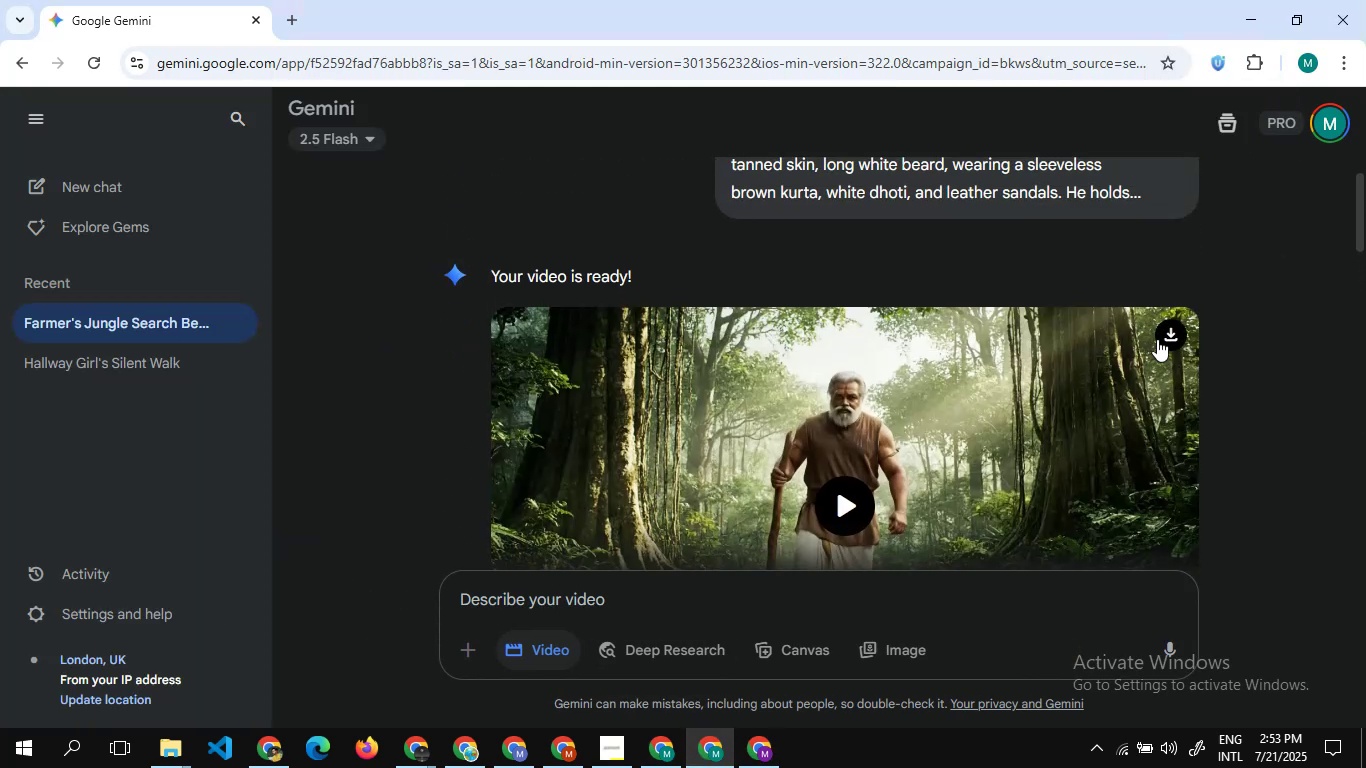 
left_click([1163, 339])
 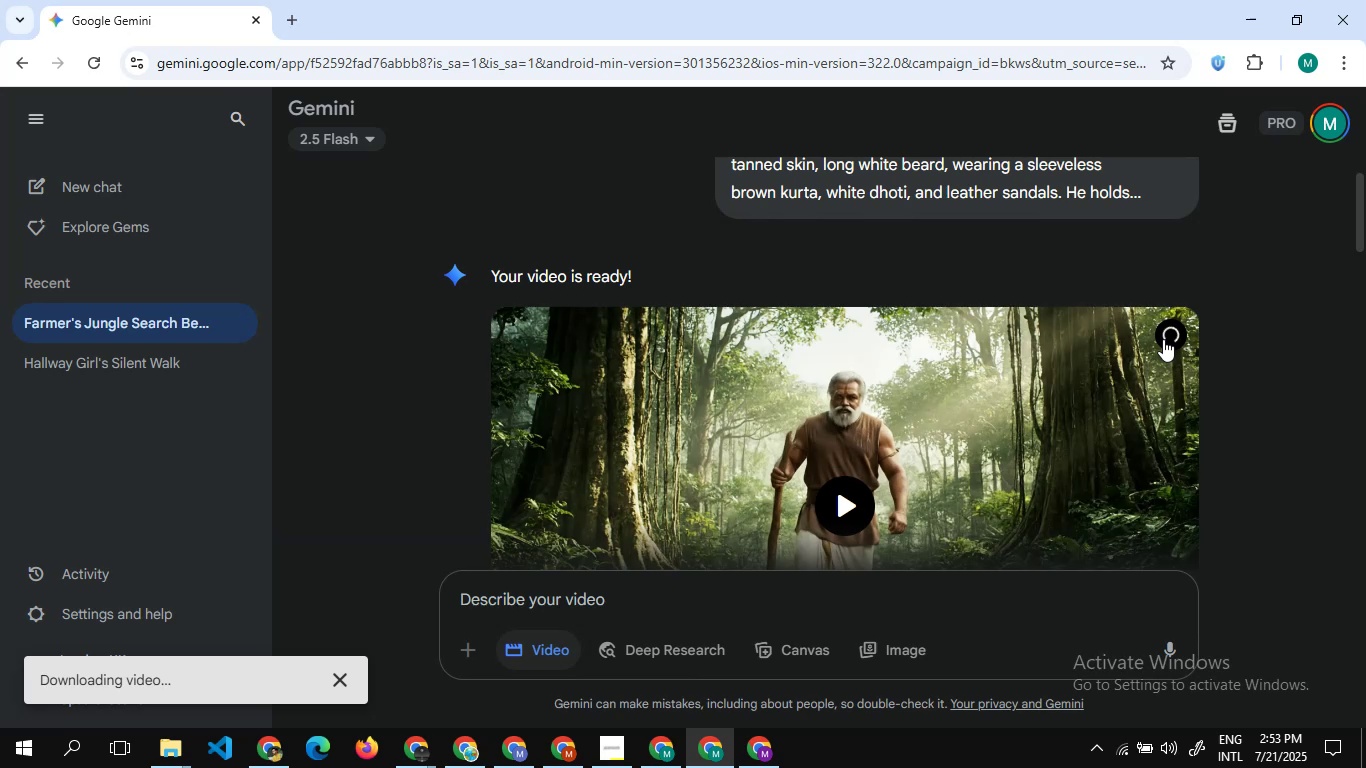 
wait(8.67)
 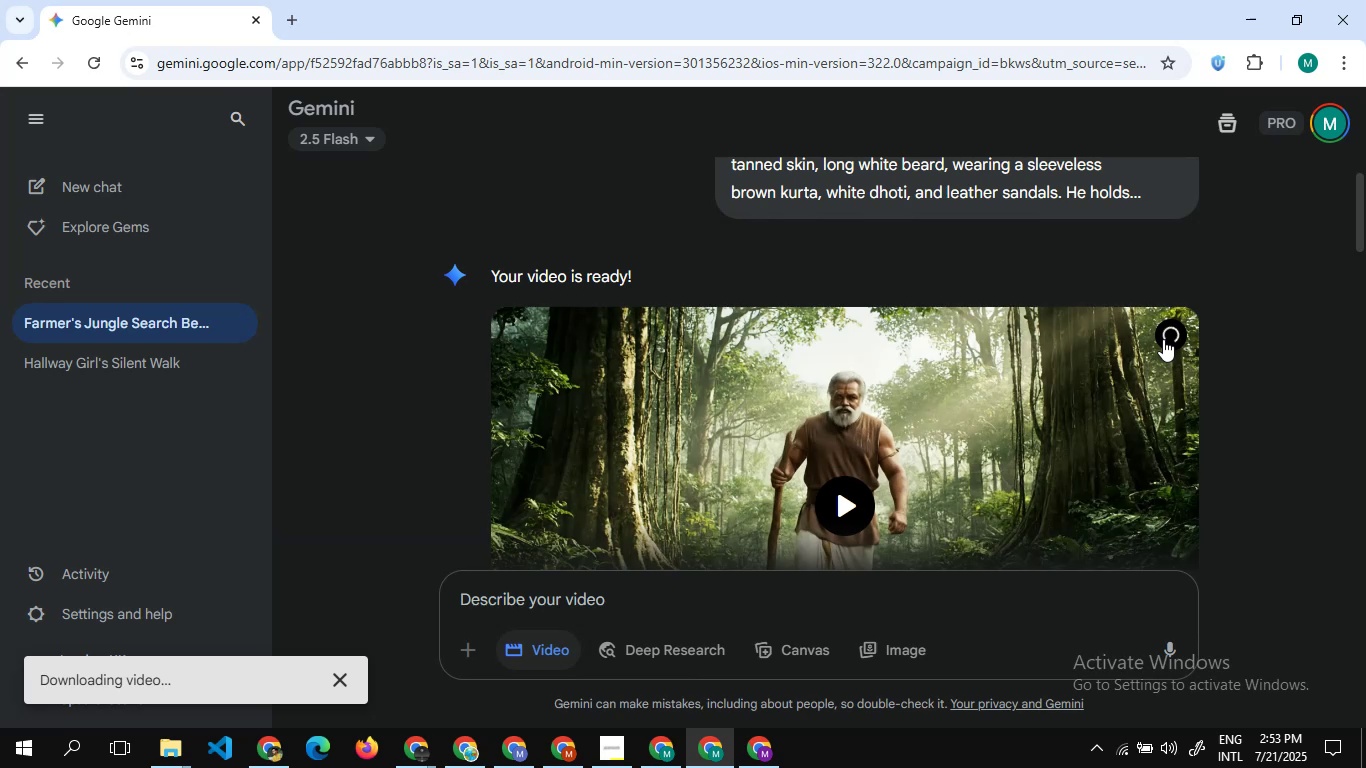 
scroll: coordinate [1150, 340], scroll_direction: down, amount: 14.0
 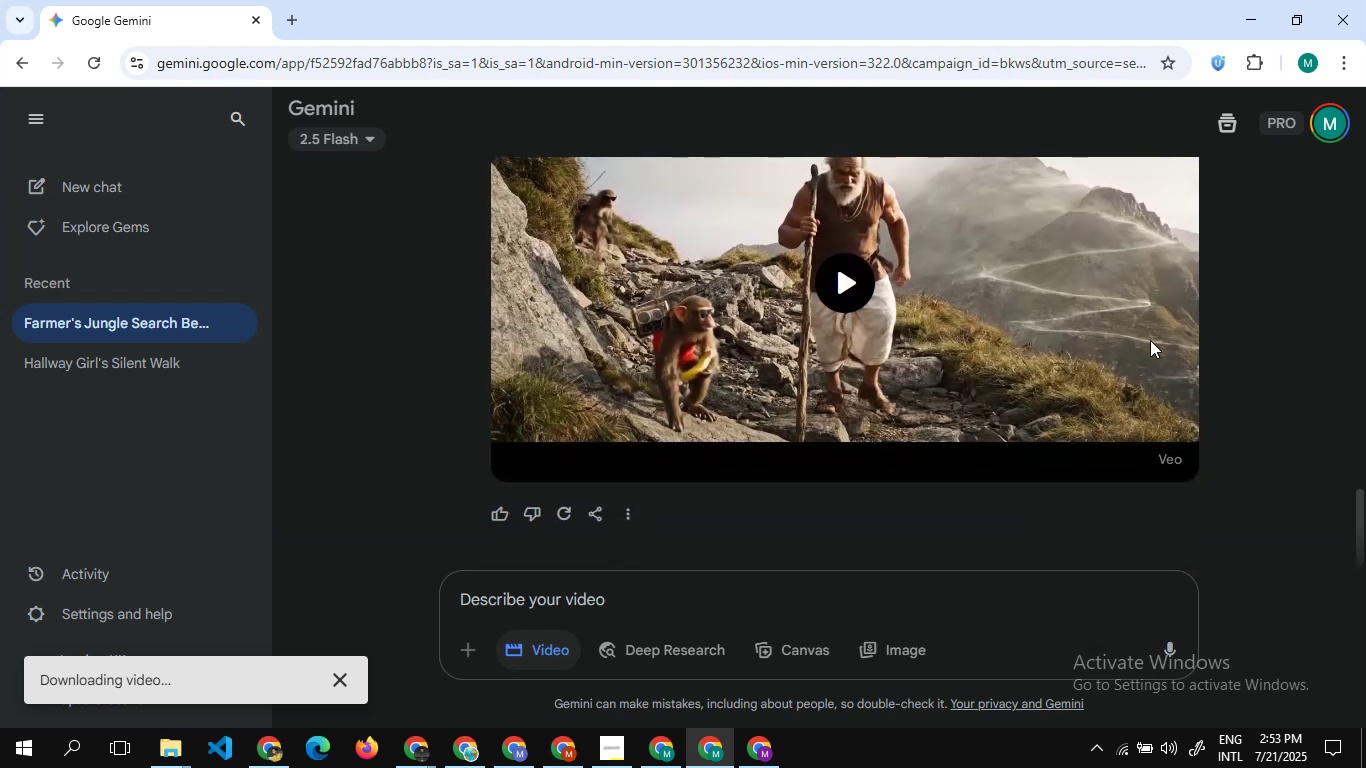 
scroll: coordinate [1150, 340], scroll_direction: none, amount: 0.0
 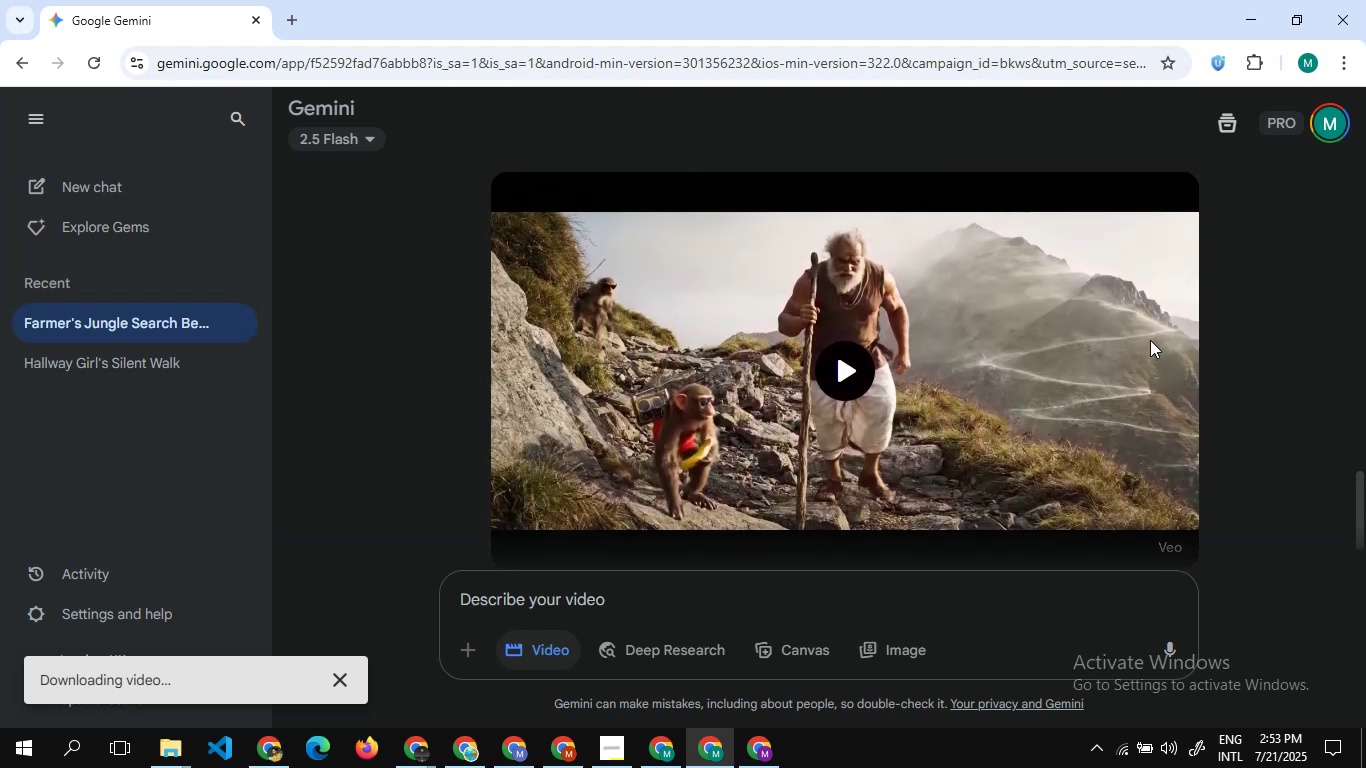 
scroll: coordinate [1150, 345], scroll_direction: up, amount: 18.0
 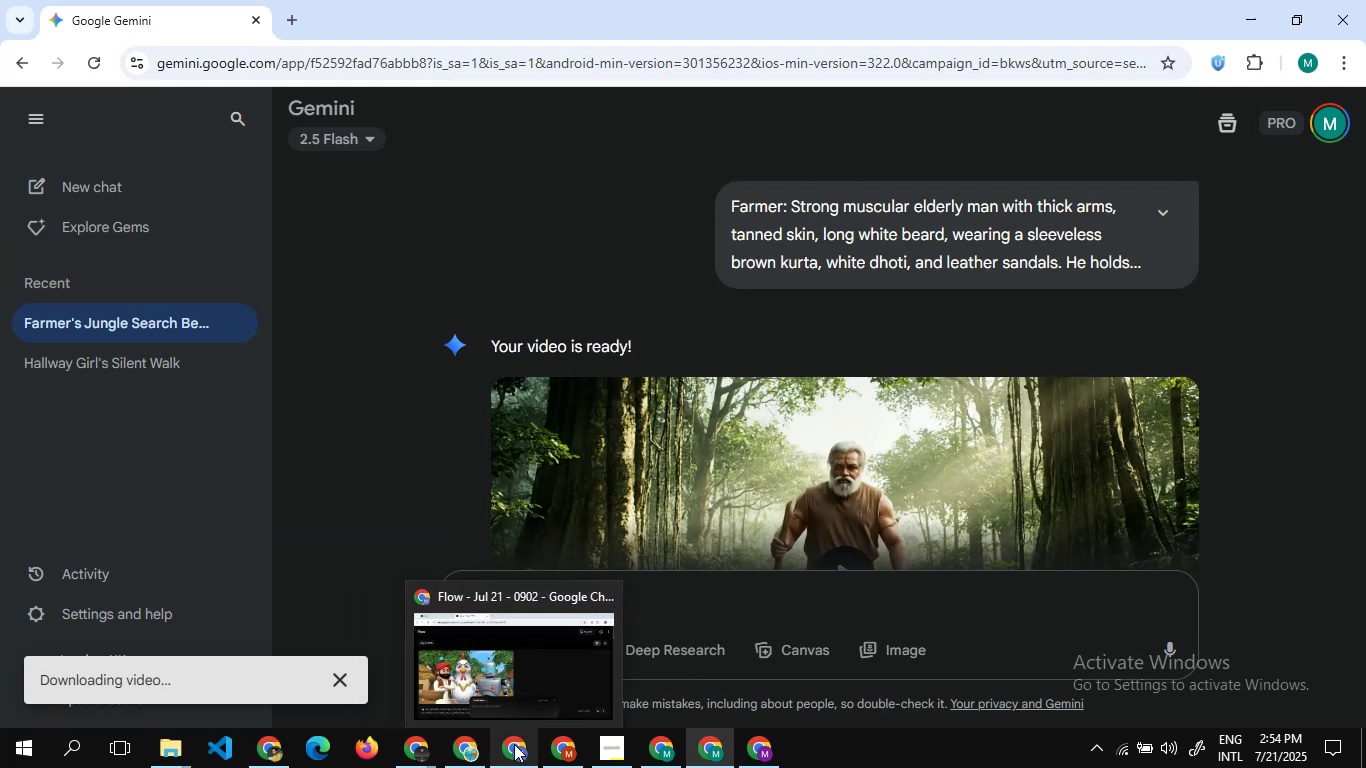 
wait(5.61)
 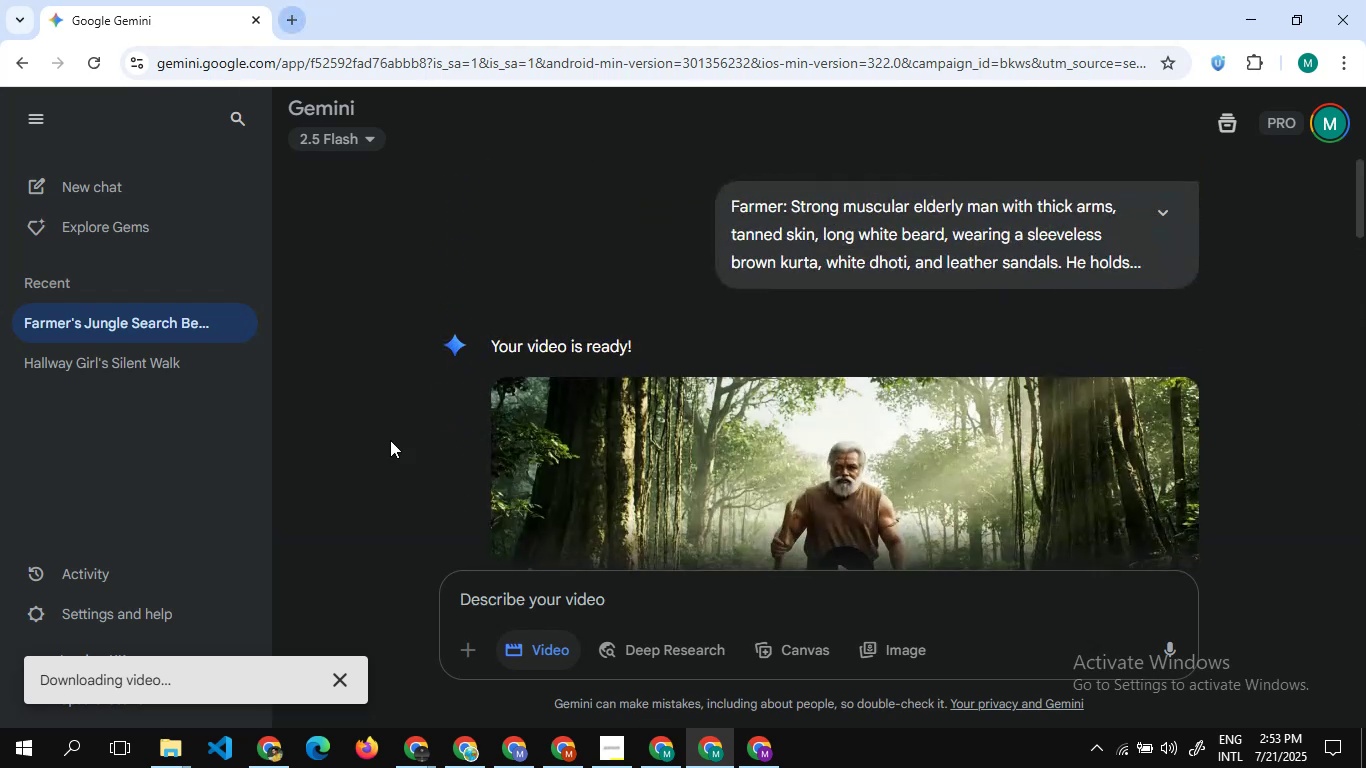 
mouse_move([323, 642])
 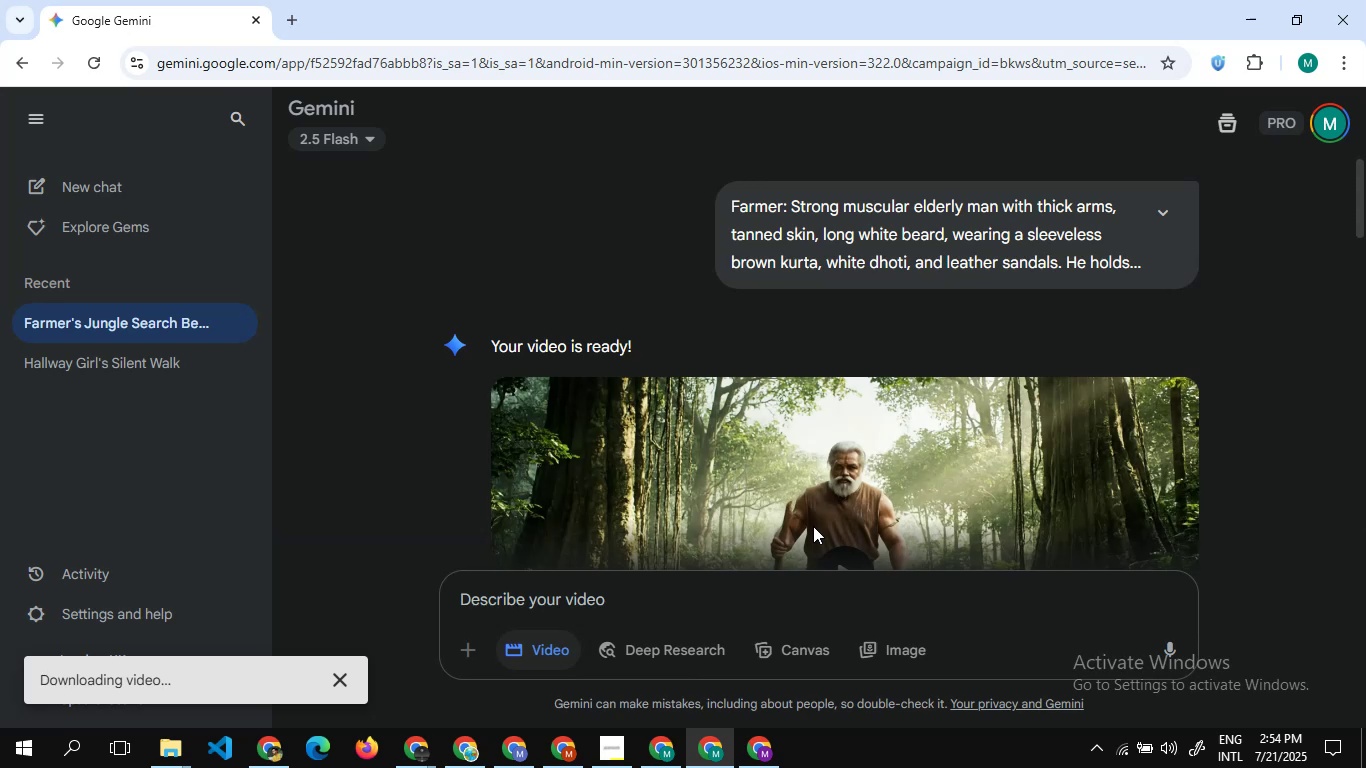 
wait(12.18)
 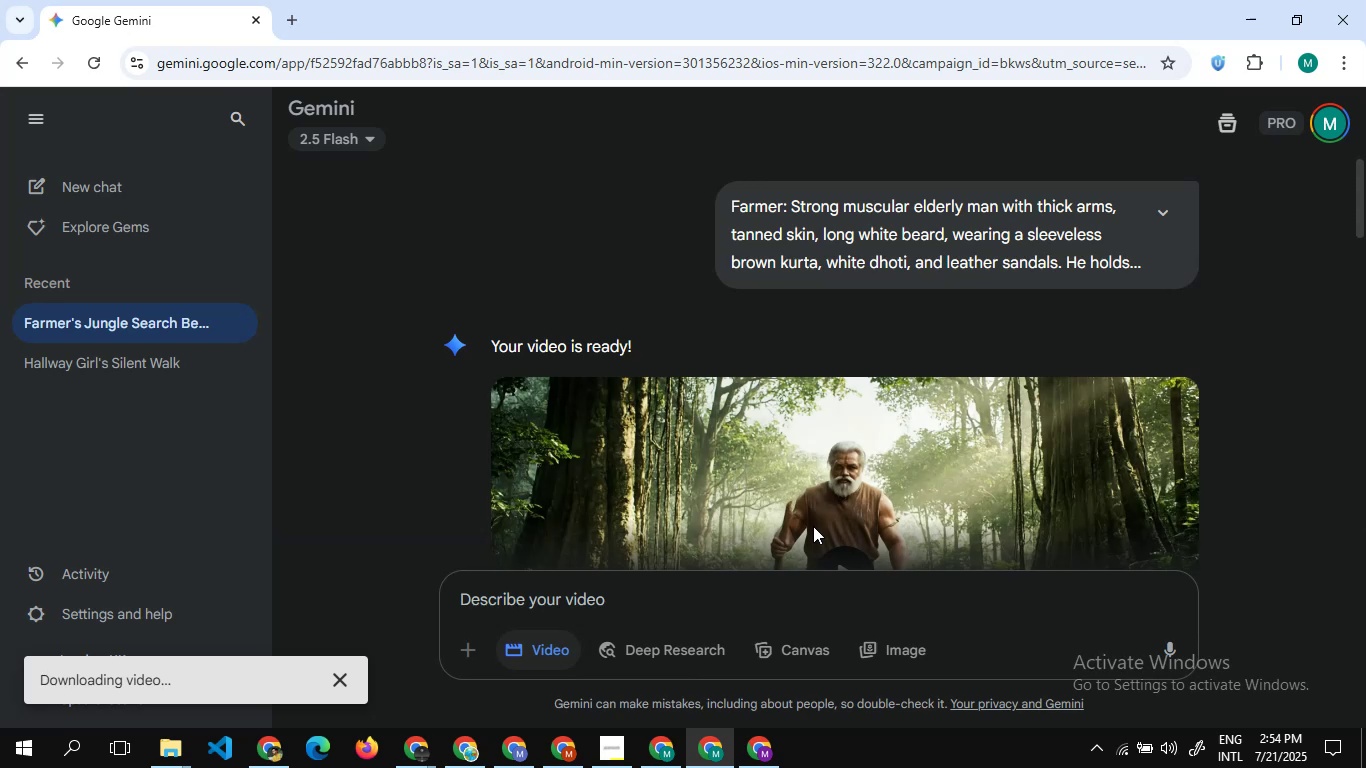 
scroll: coordinate [1014, 356], scroll_direction: down, amount: 7.0
 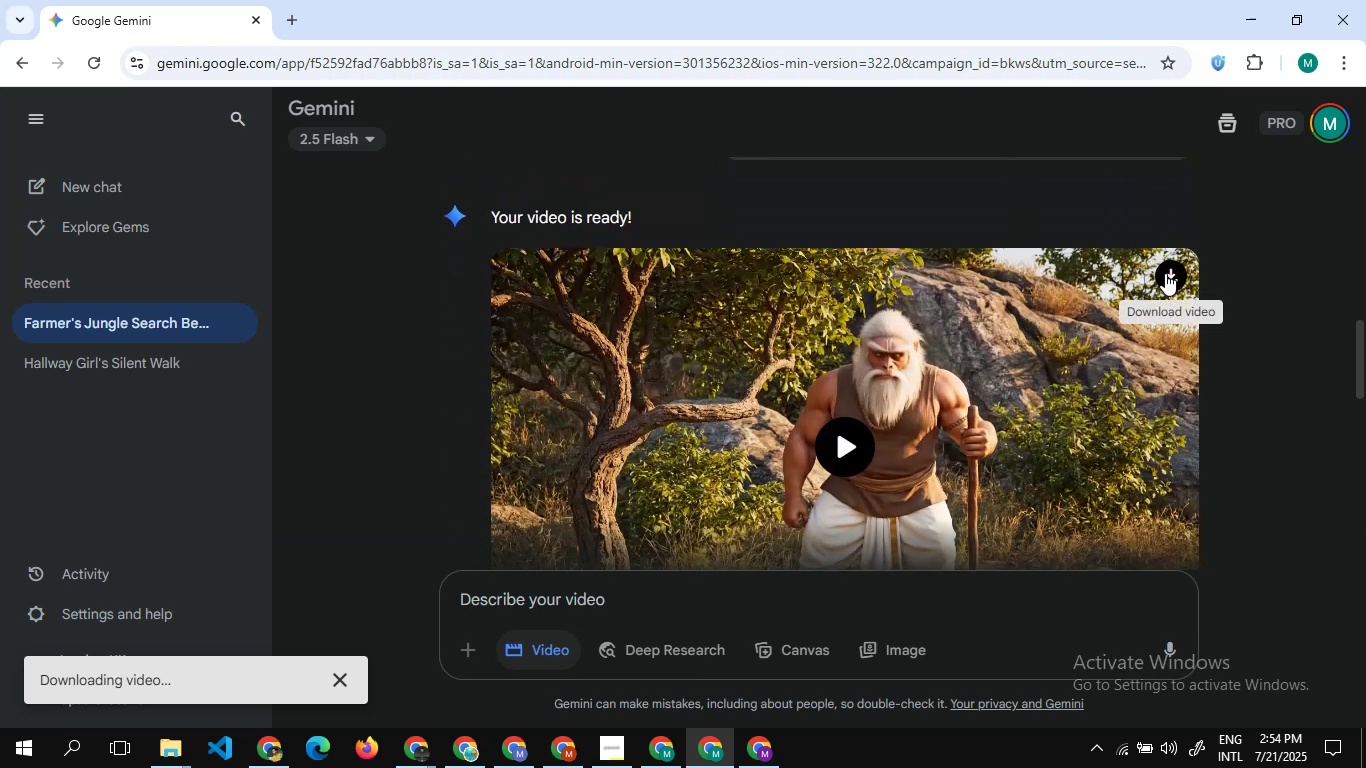 
left_click([1165, 273])
 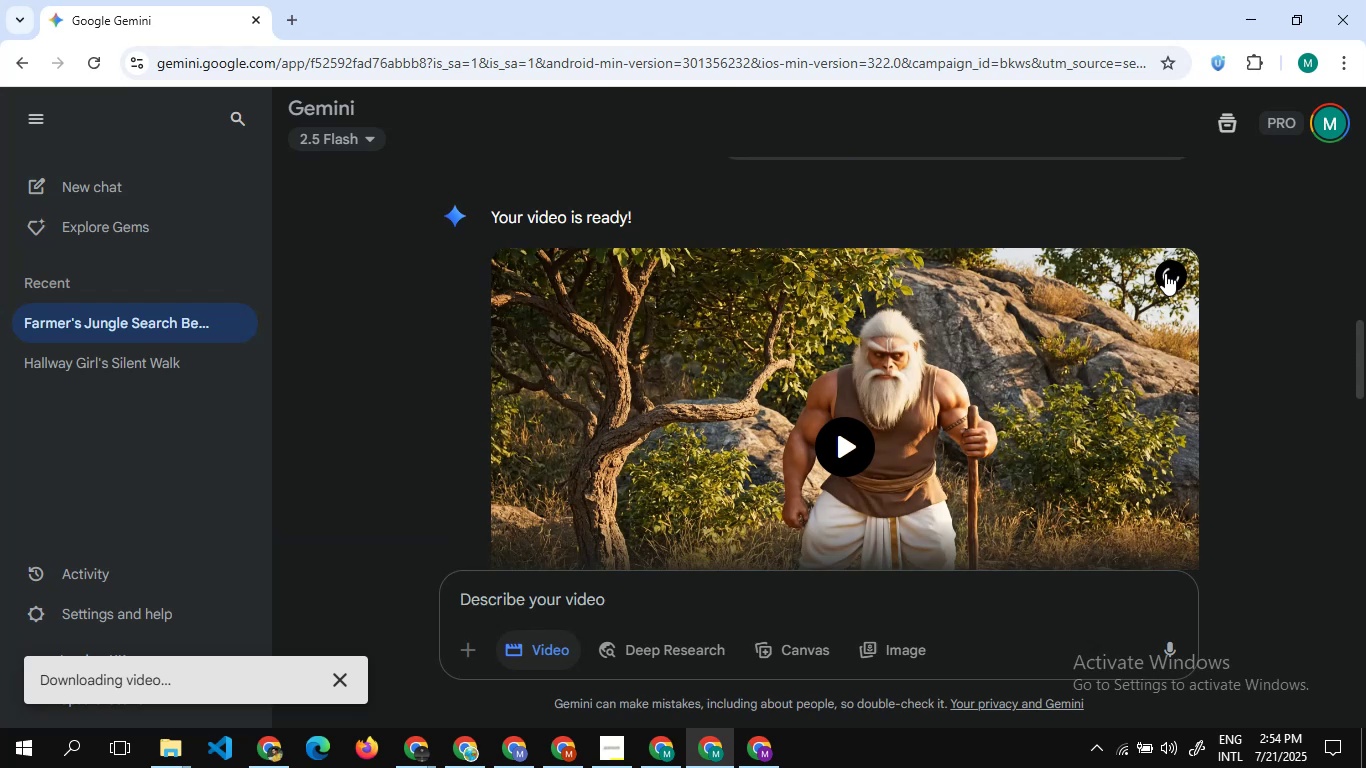 
wait(12.33)
 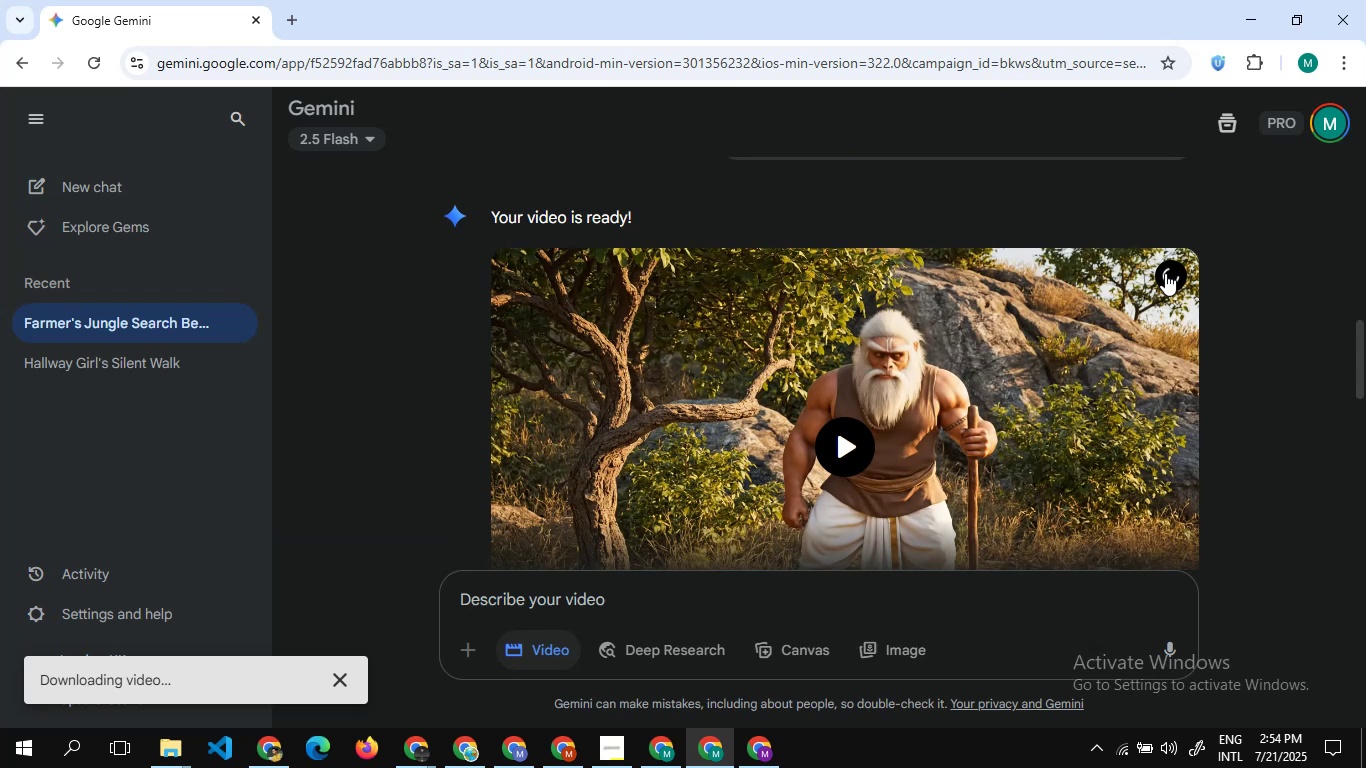 
scroll: coordinate [901, 422], scroll_direction: up, amount: 14.0
 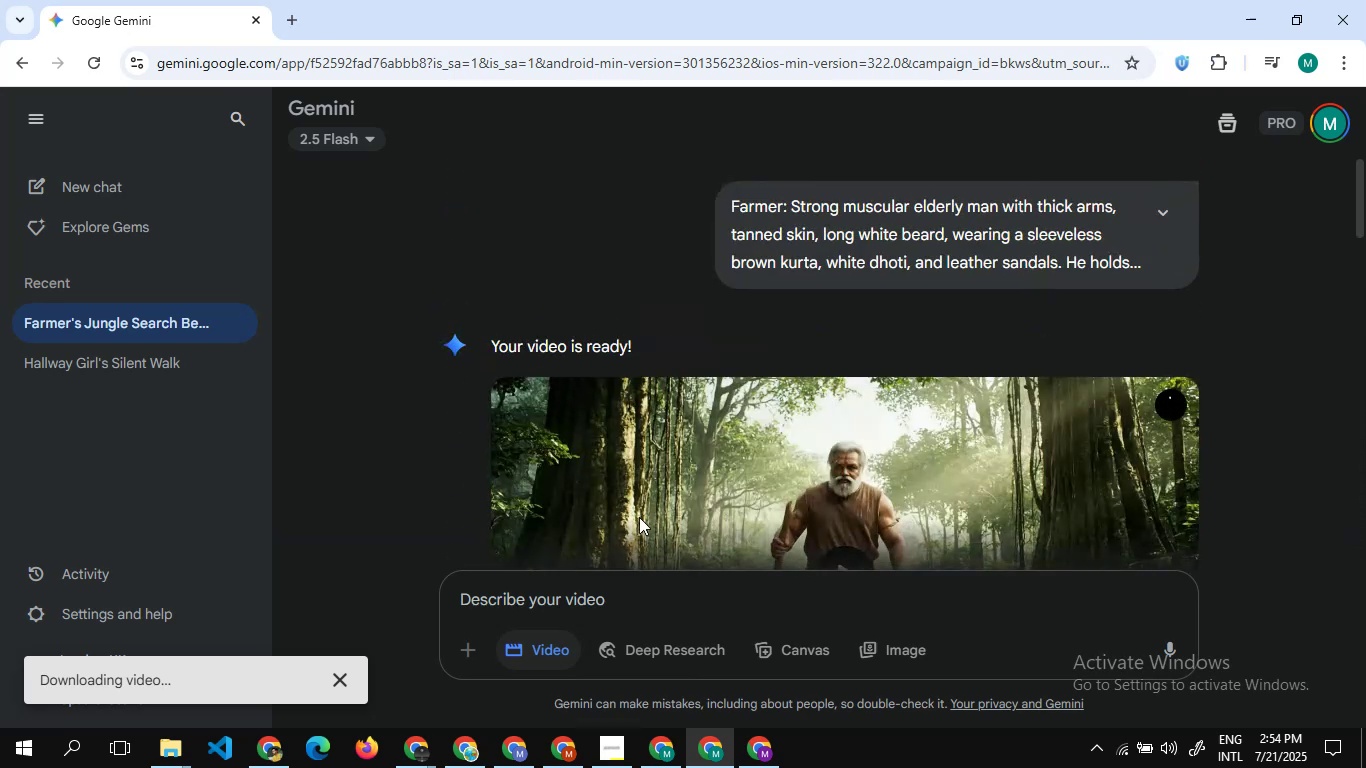 
double_click([901, 418])
 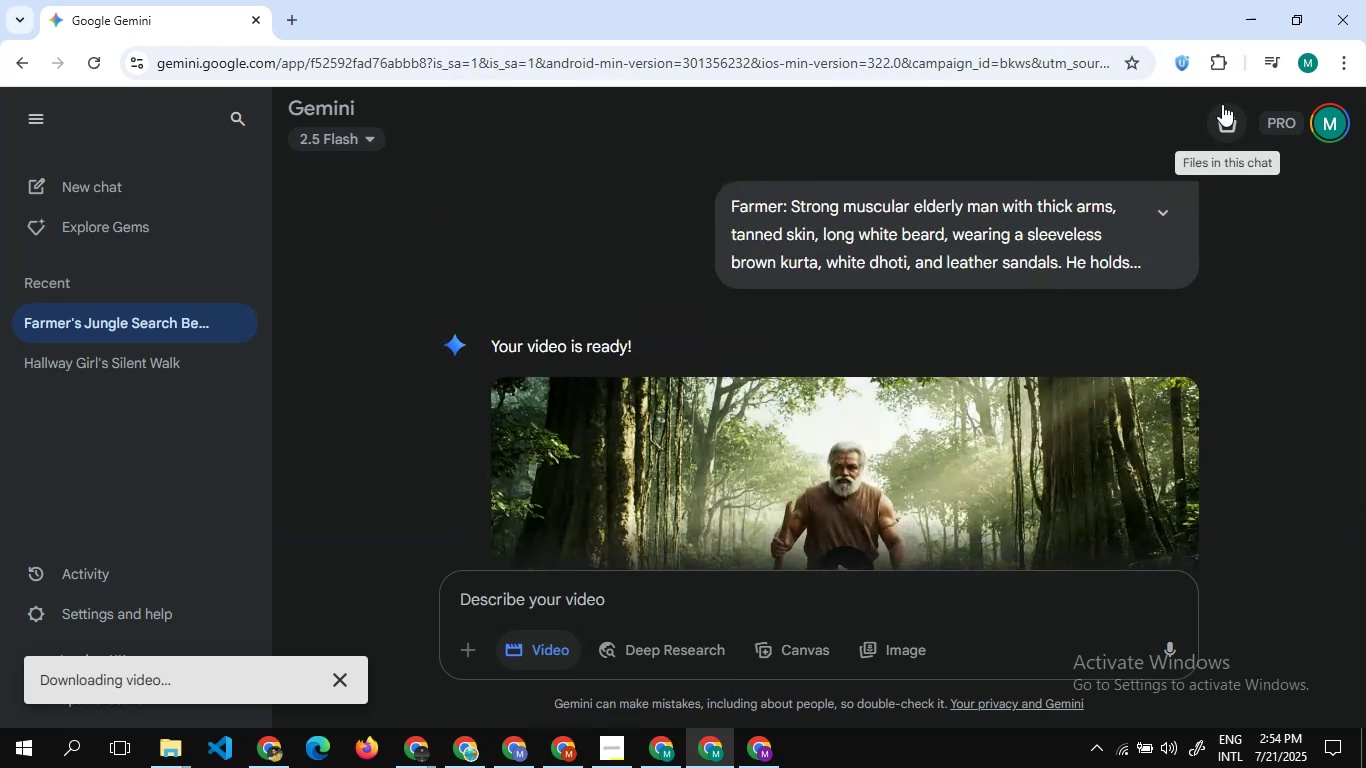 
left_click([1259, 16])
 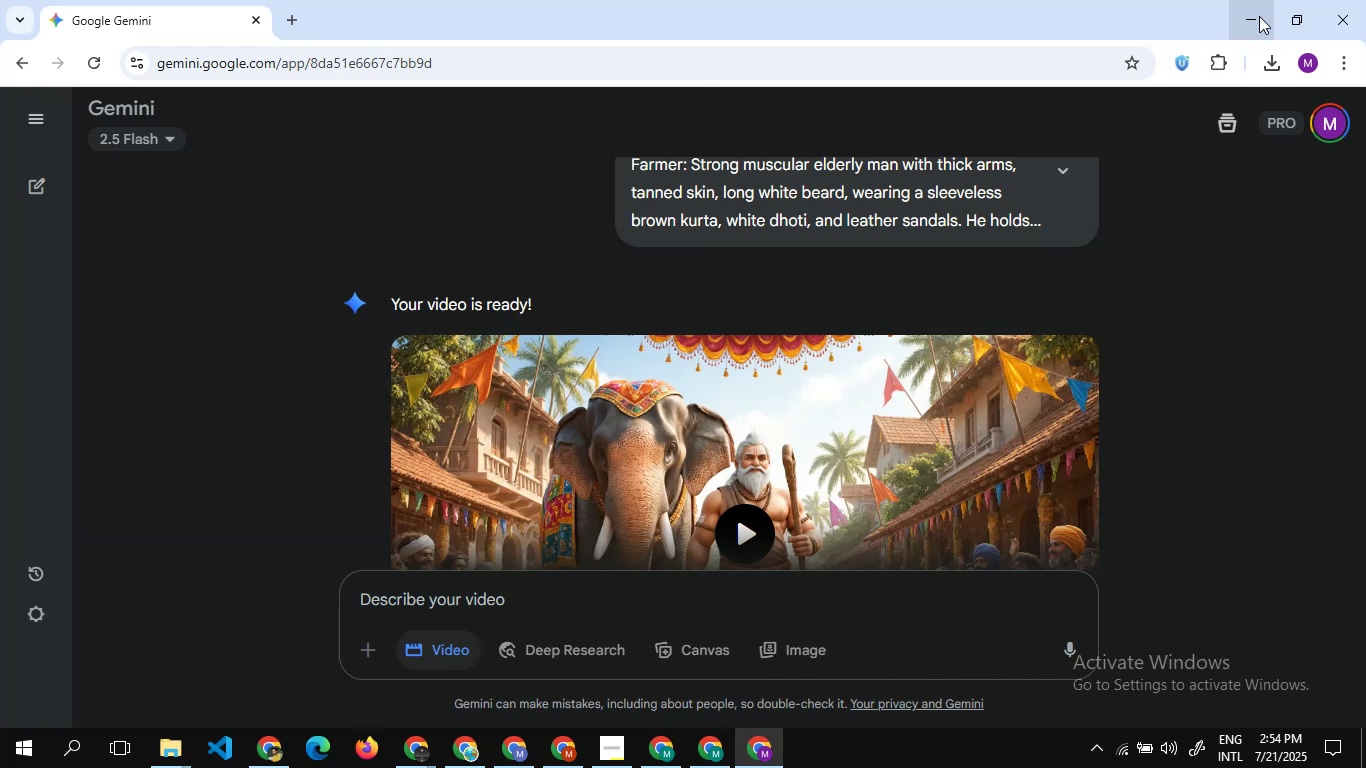 
left_click([1259, 16])
 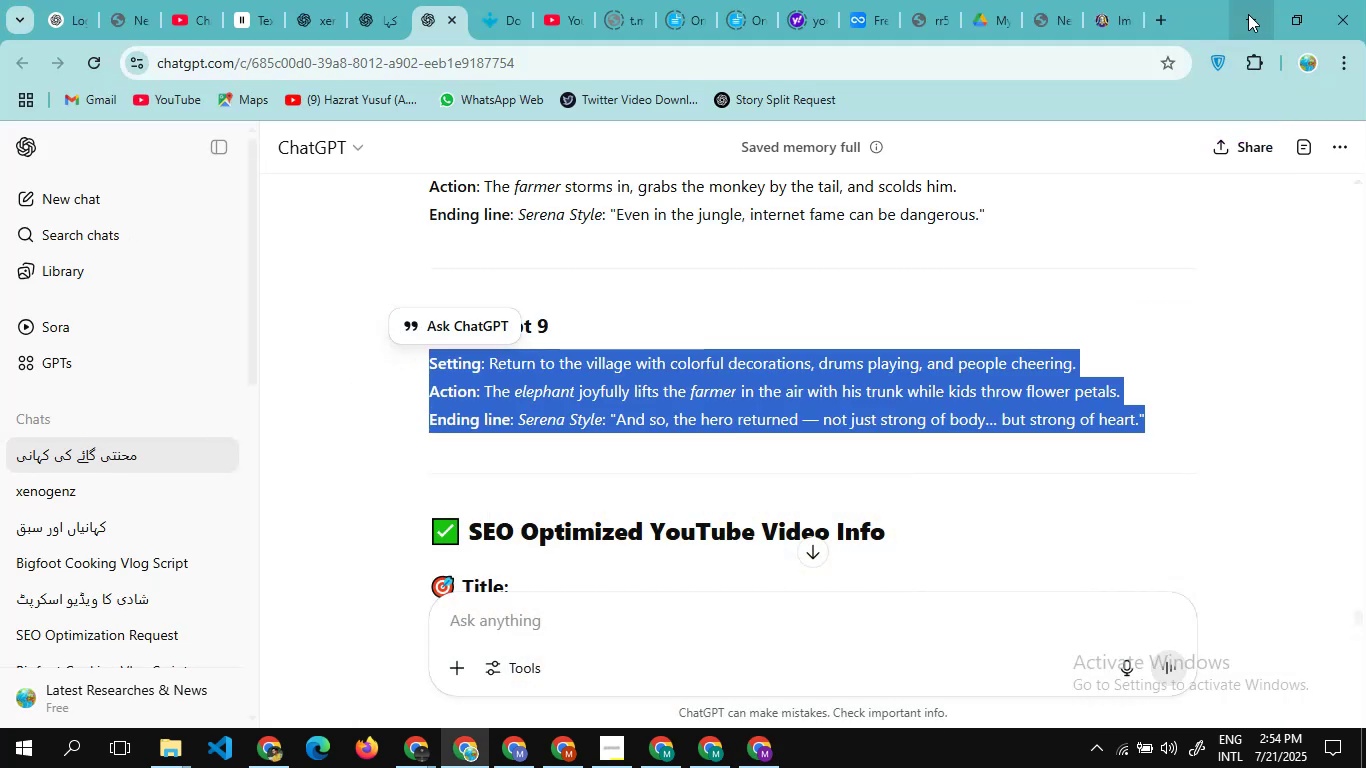 
left_click([1248, 14])
 